 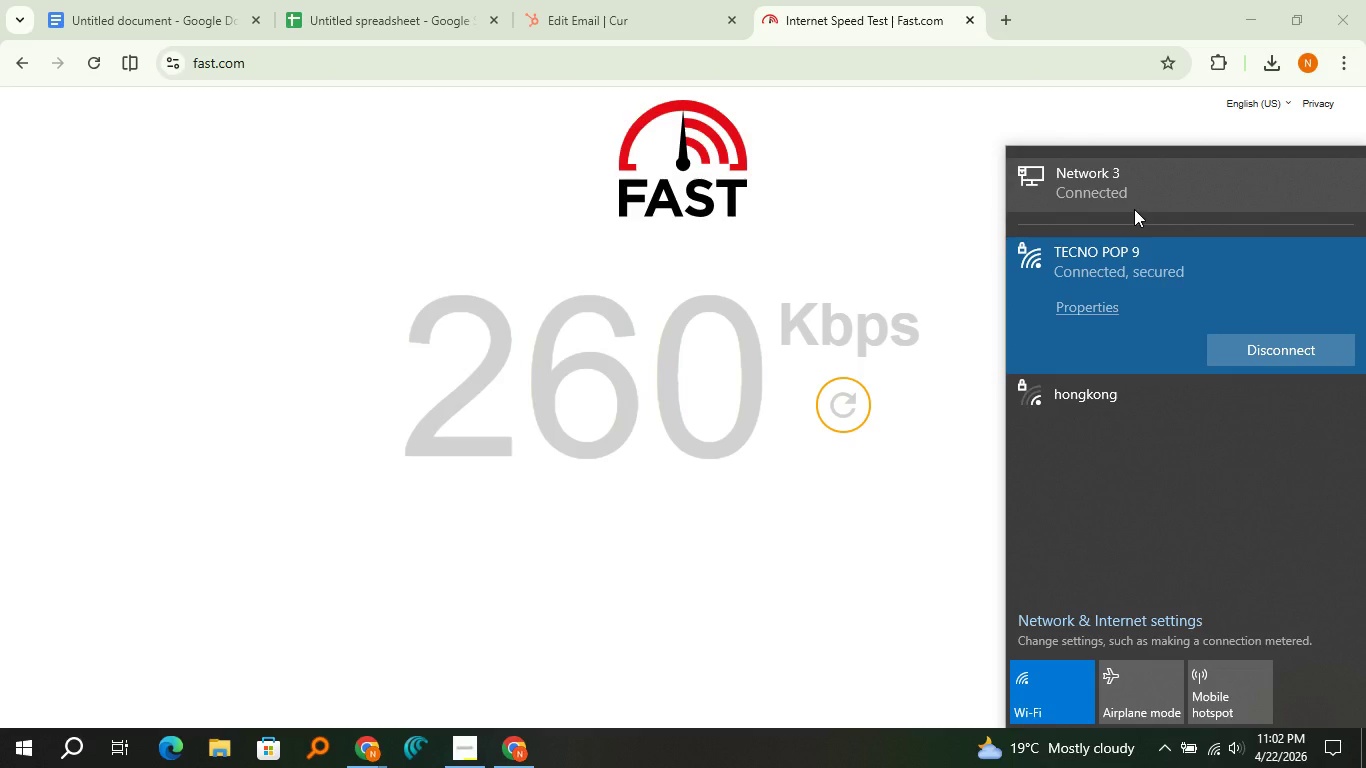 
double_click([1134, 209])
 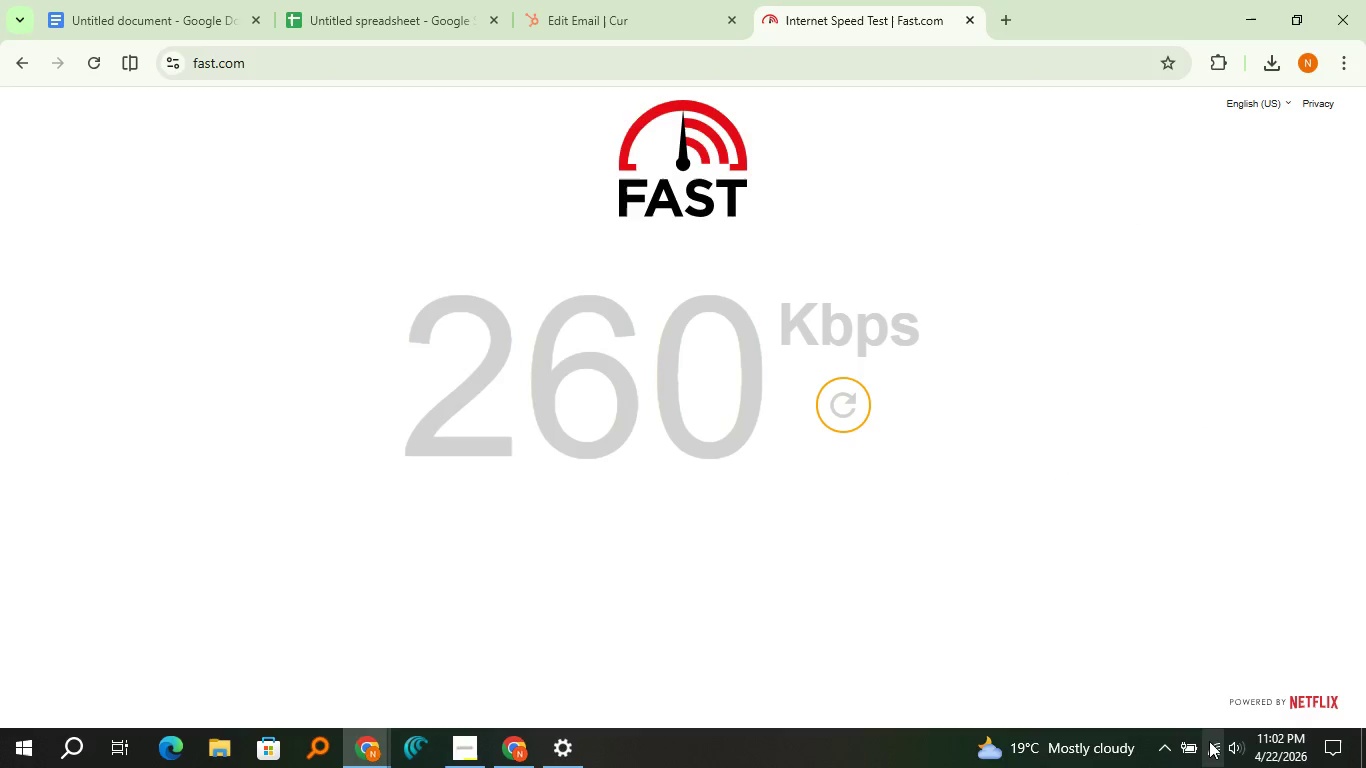 
left_click([1213, 743])
 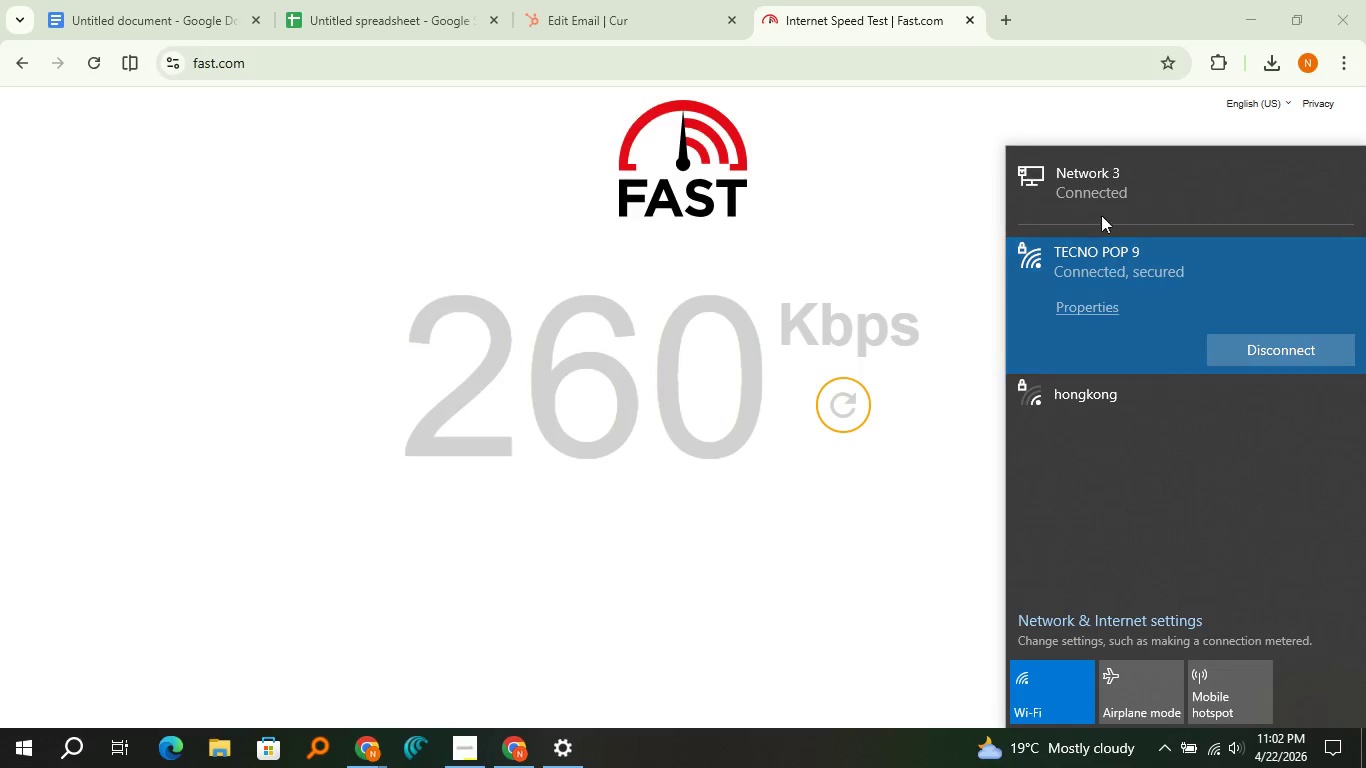 
left_click([1101, 204])
 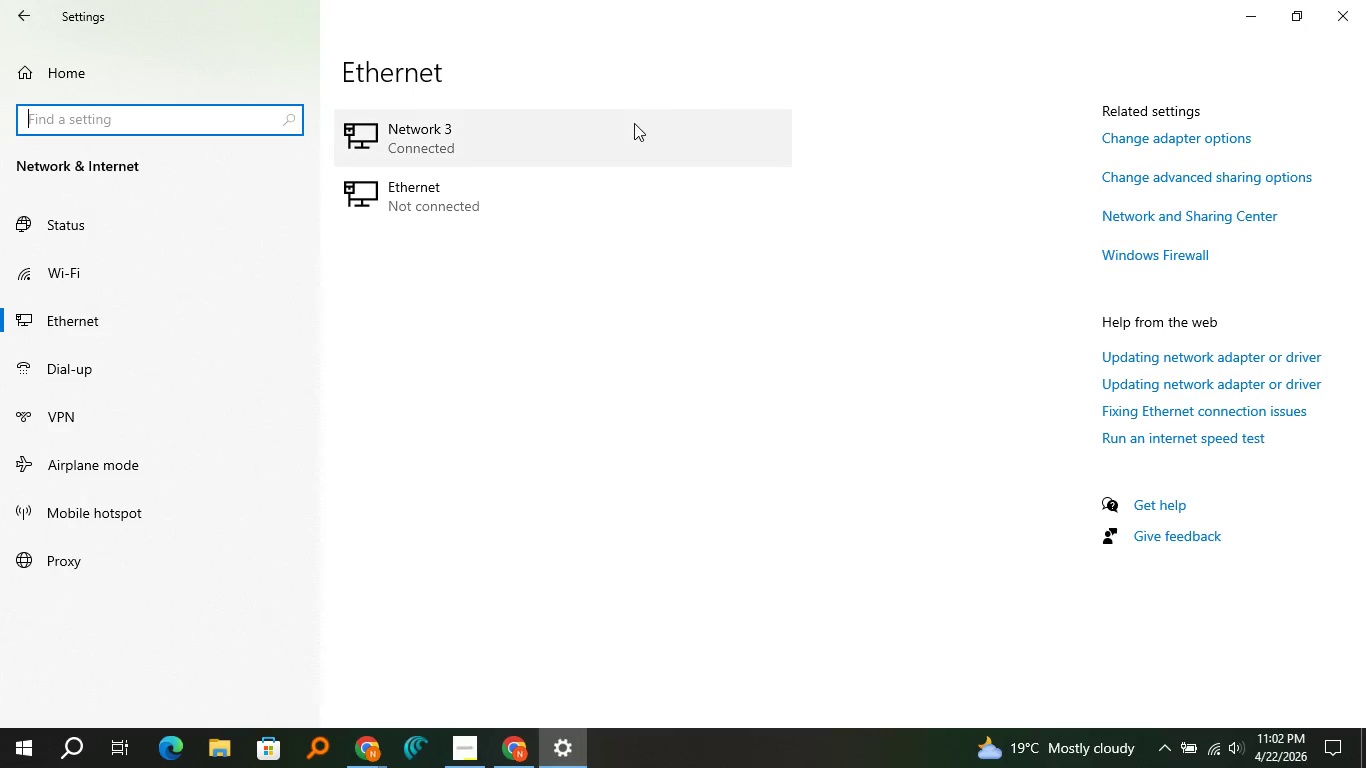 
left_click([628, 127])
 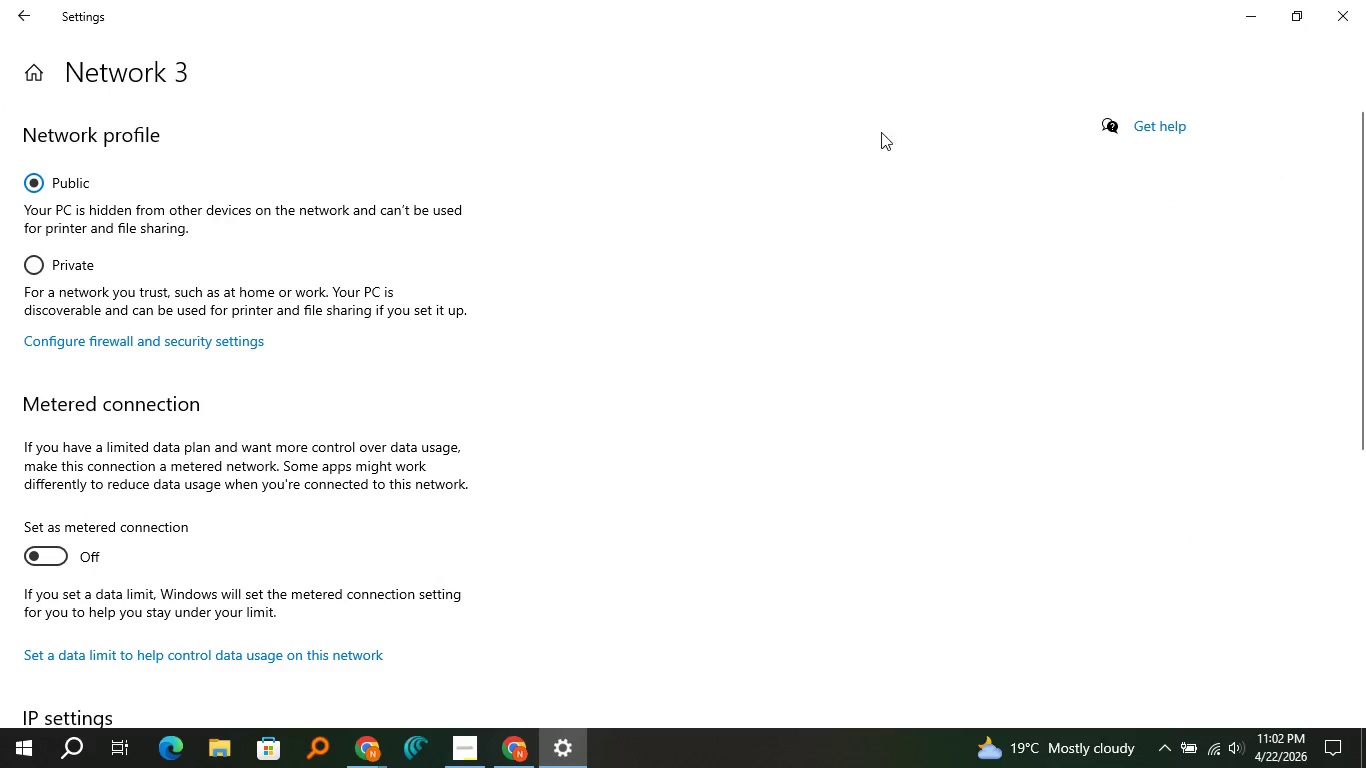 
left_click([1323, 0])
 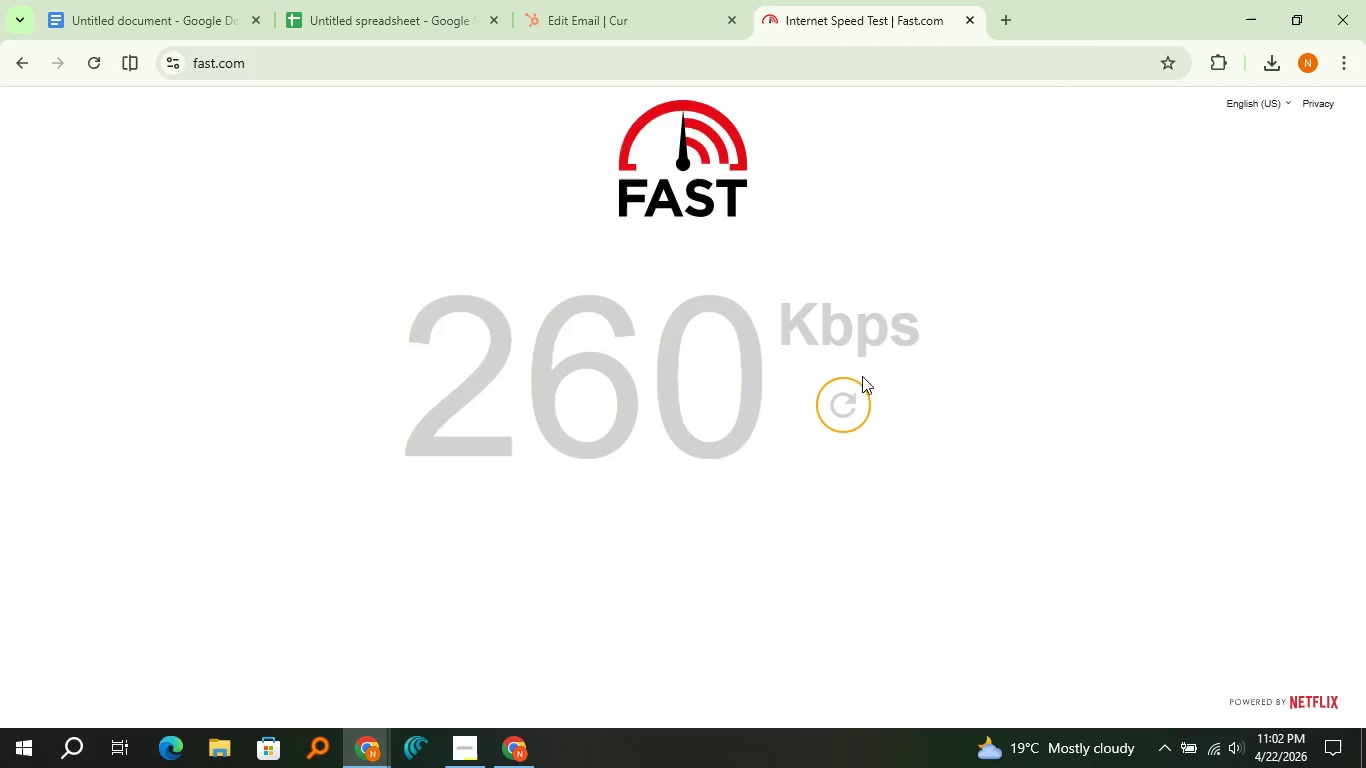 
left_click([870, 400])
 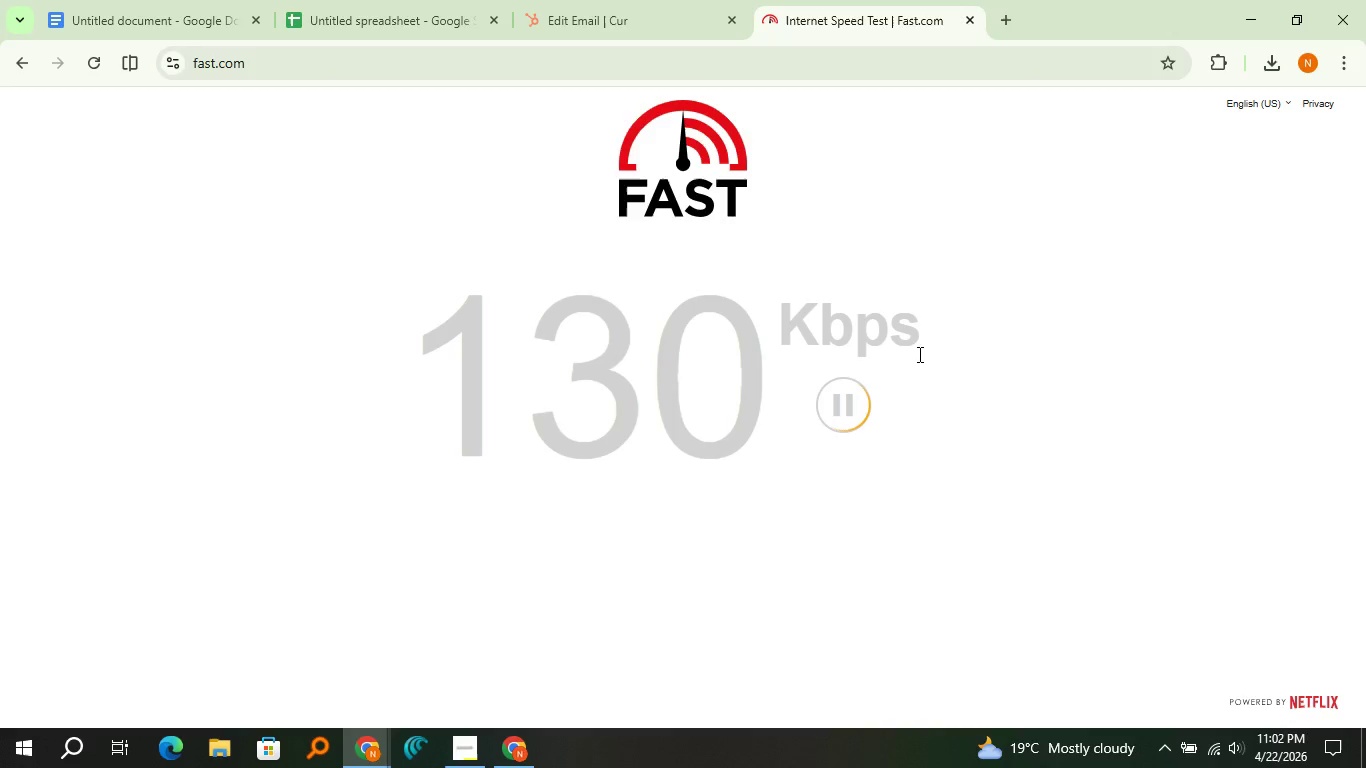 
wait(9.84)
 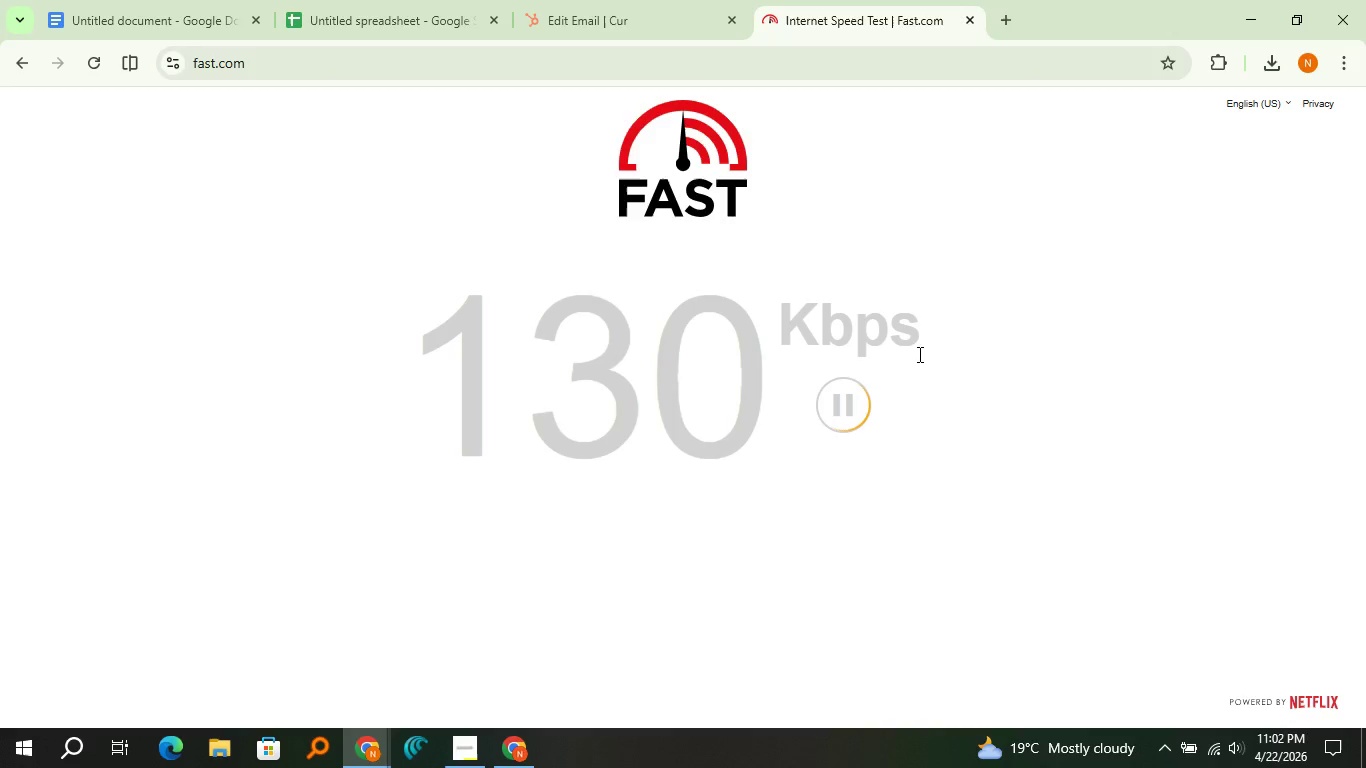 
left_click([854, 395])
 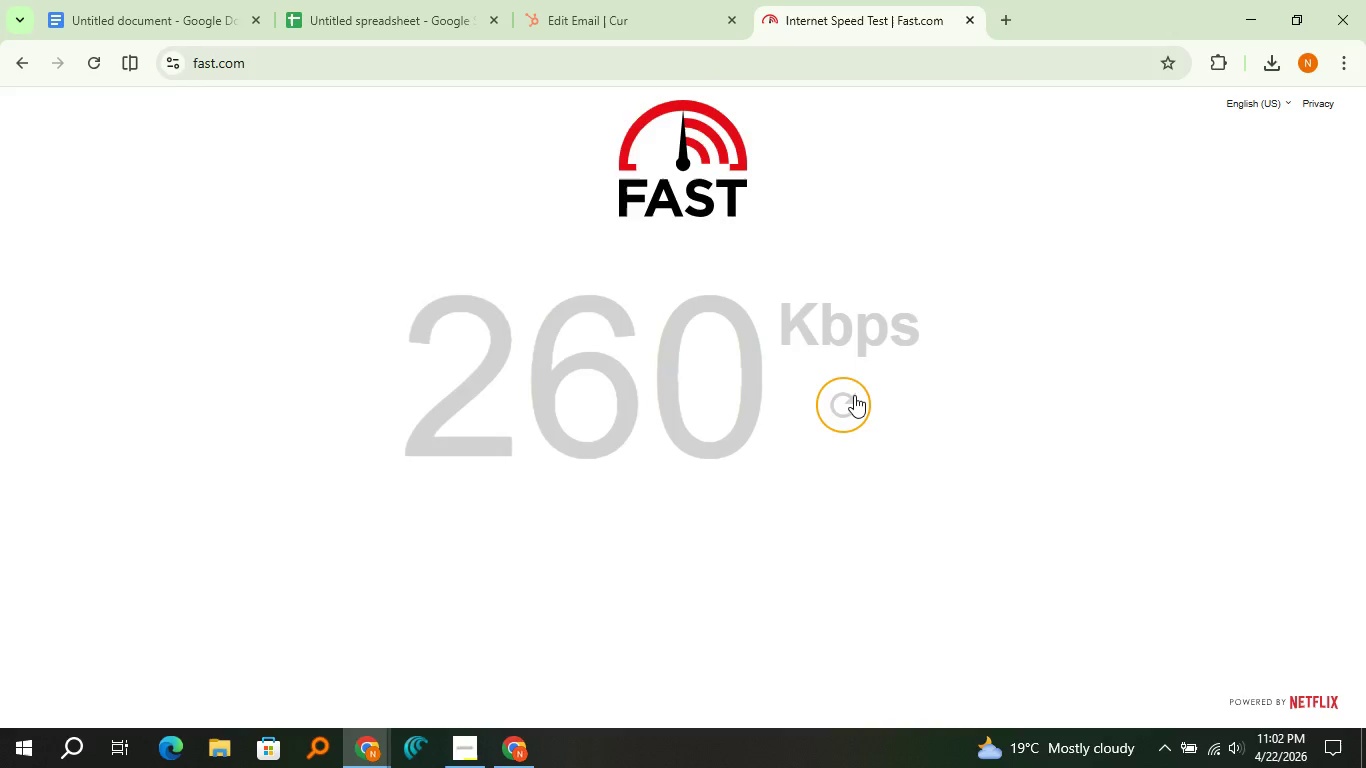 
left_click([854, 395])
 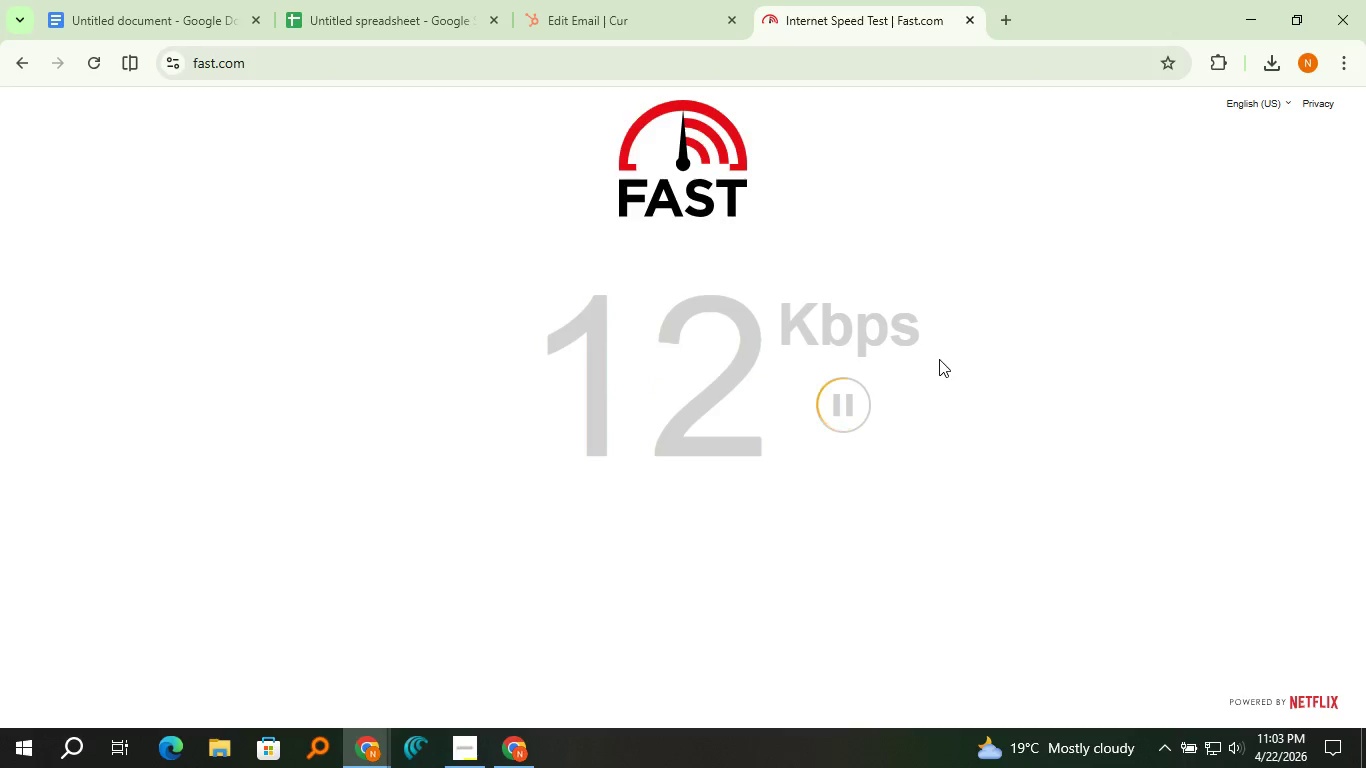 
wait(16.34)
 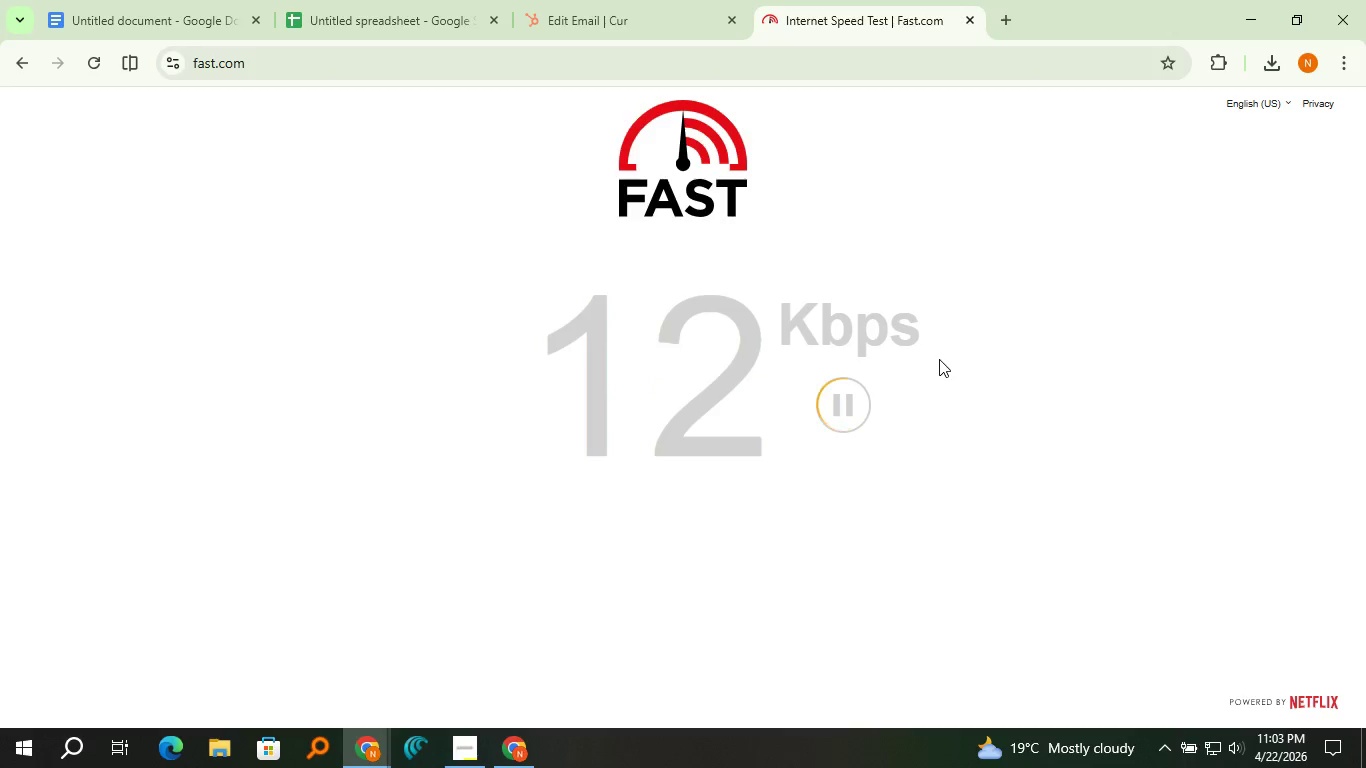 
double_click([851, 400])
 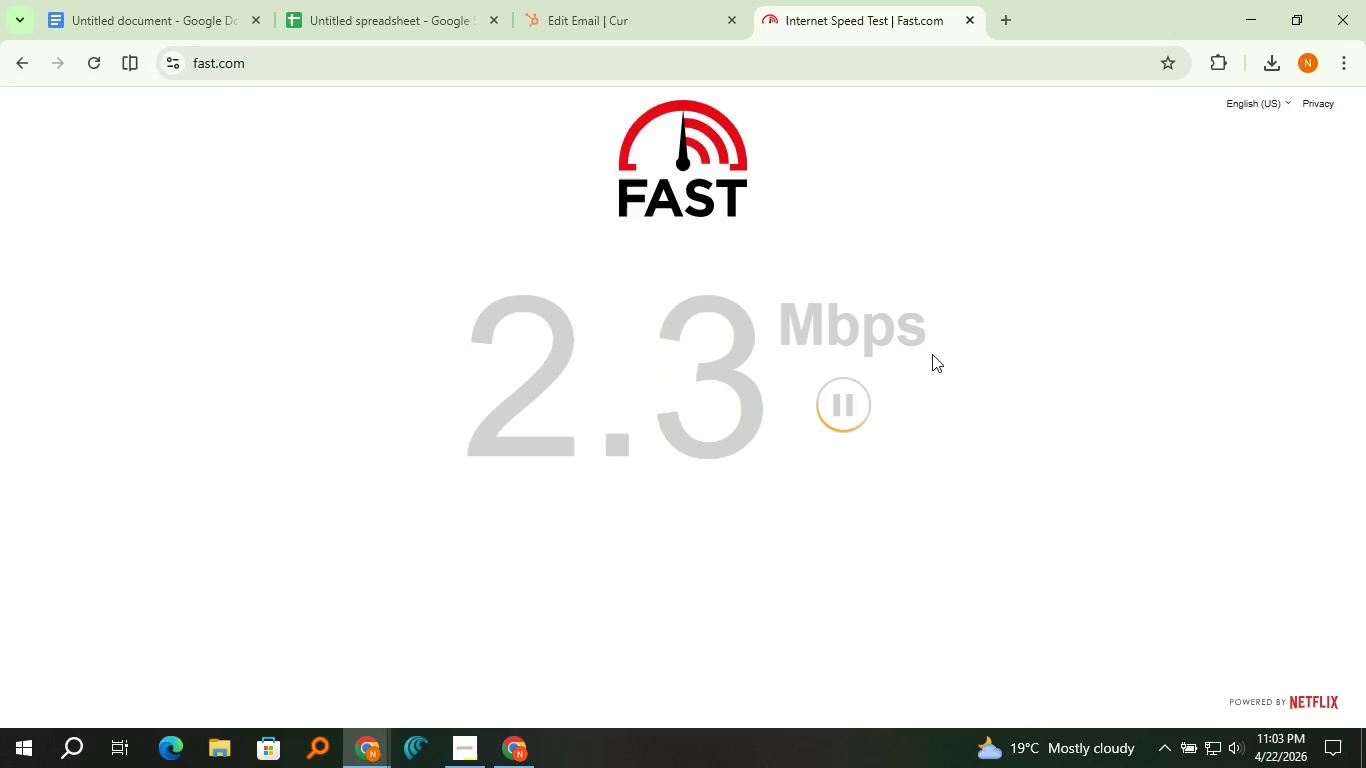 
wait(8.06)
 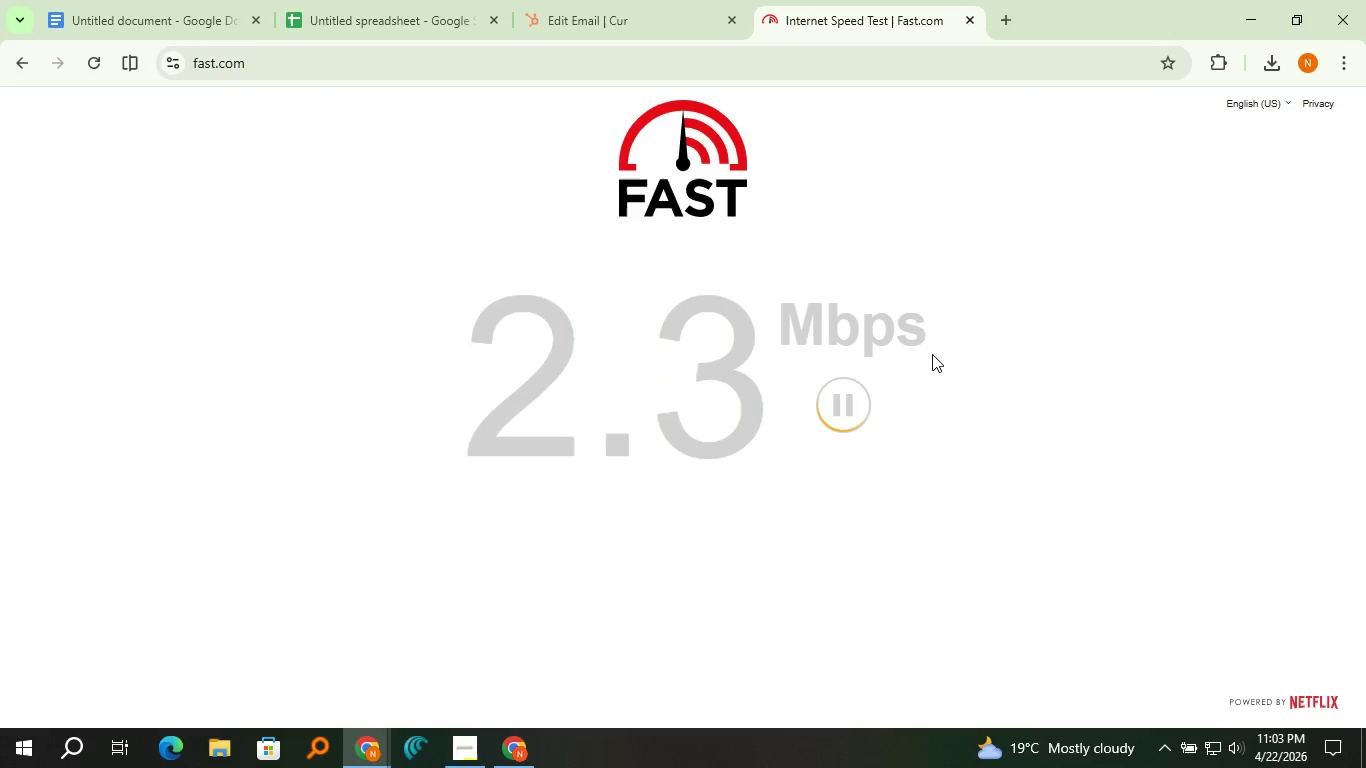 
left_click([634, 15])
 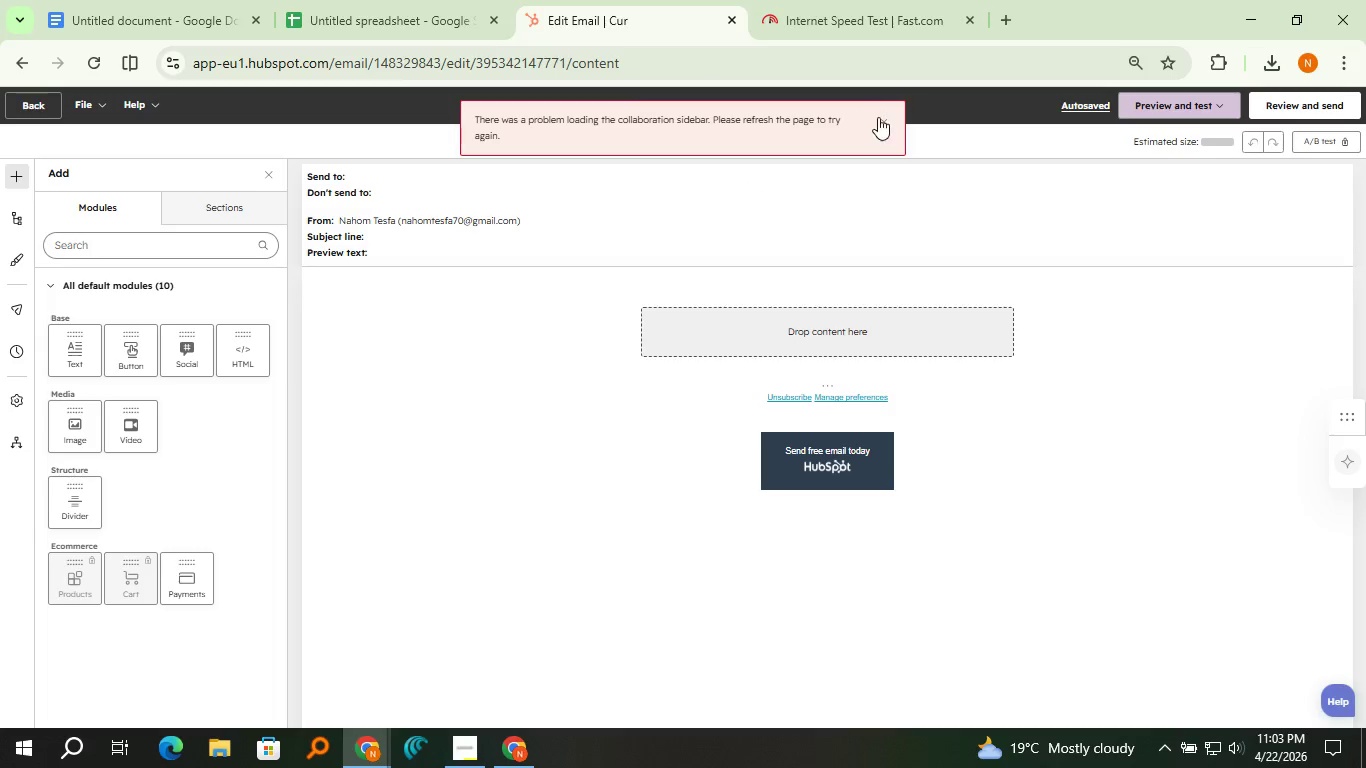 
left_click([888, 121])
 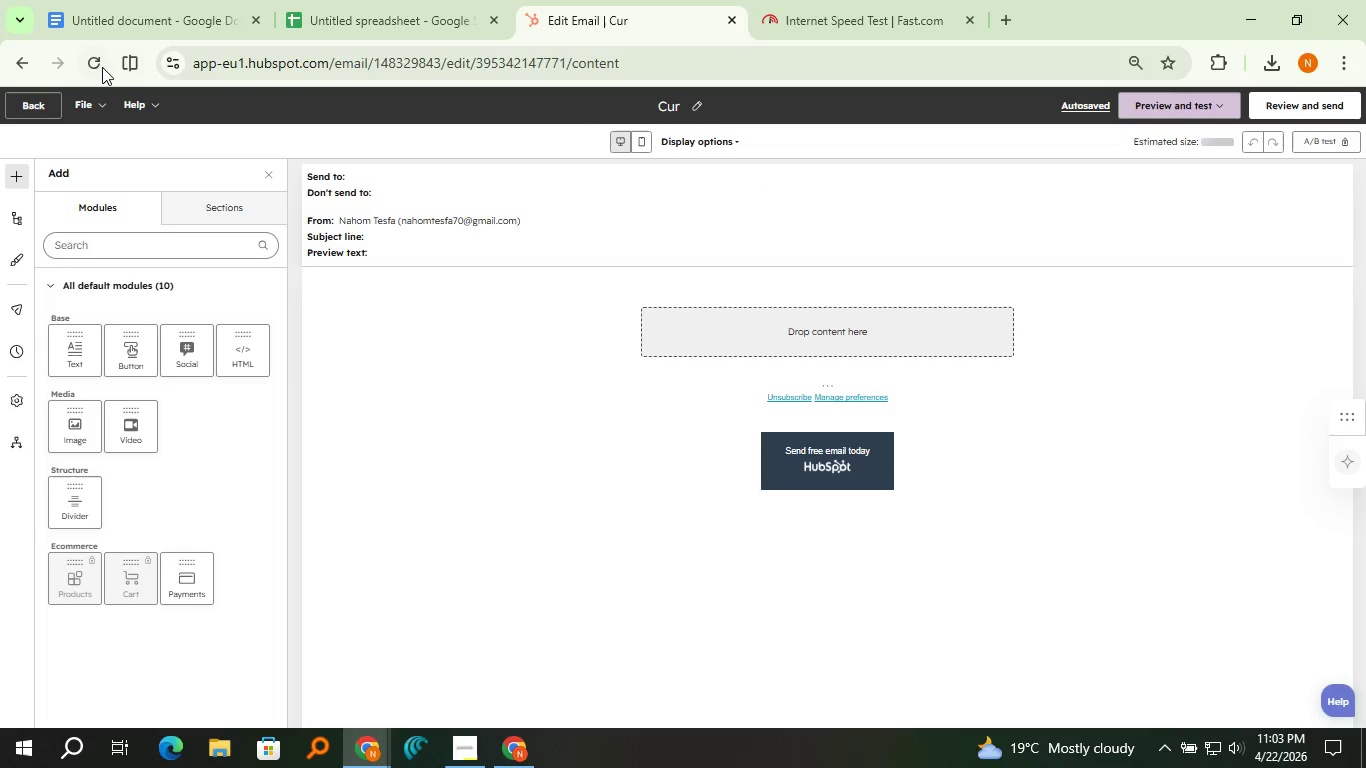 
left_click([102, 67])
 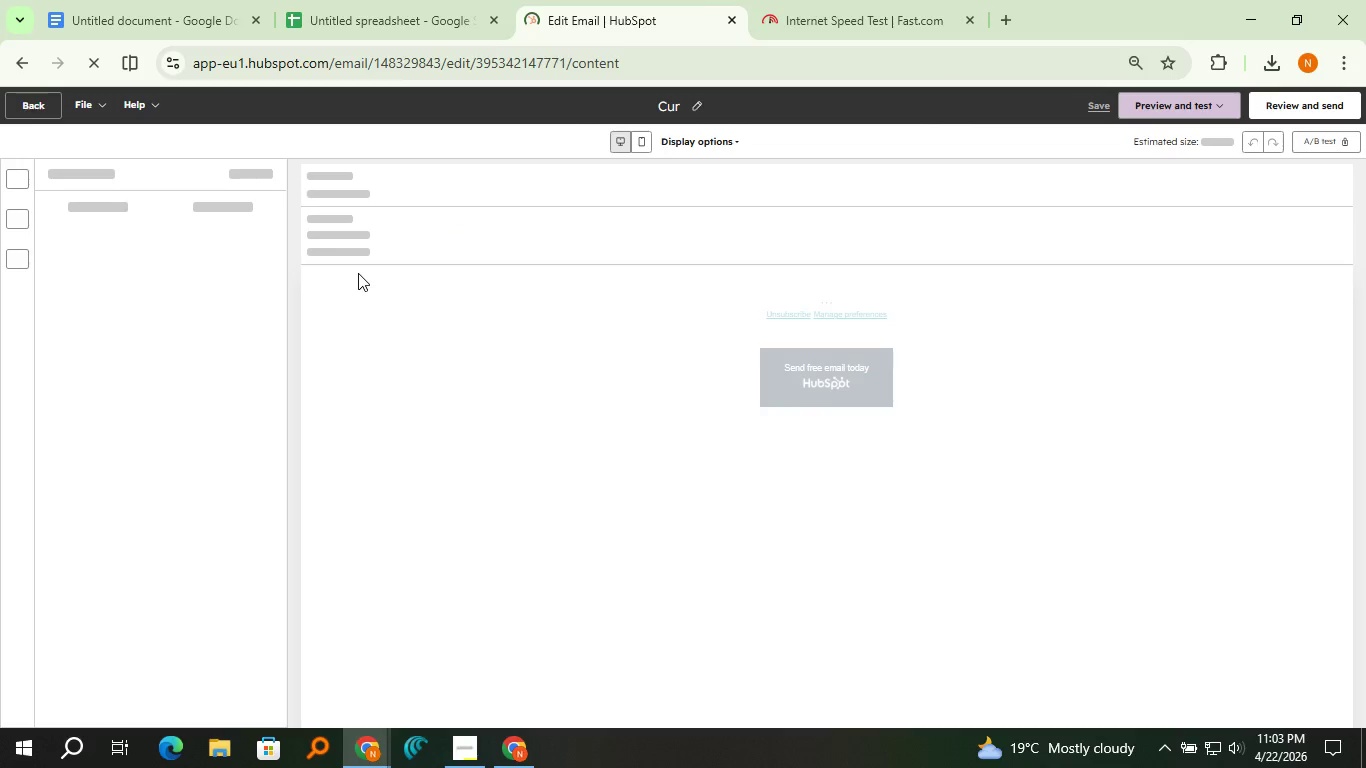 
wait(7.69)
 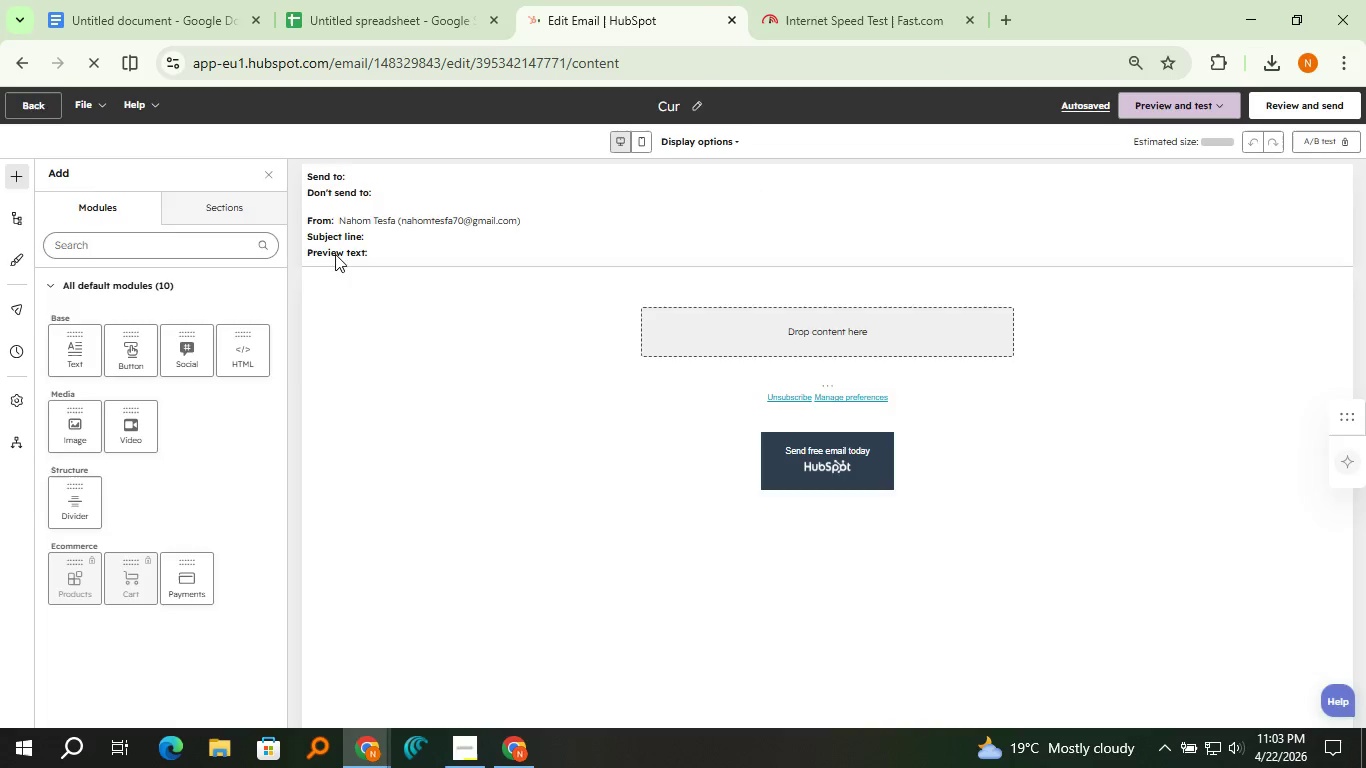 
left_click([683, 106])
 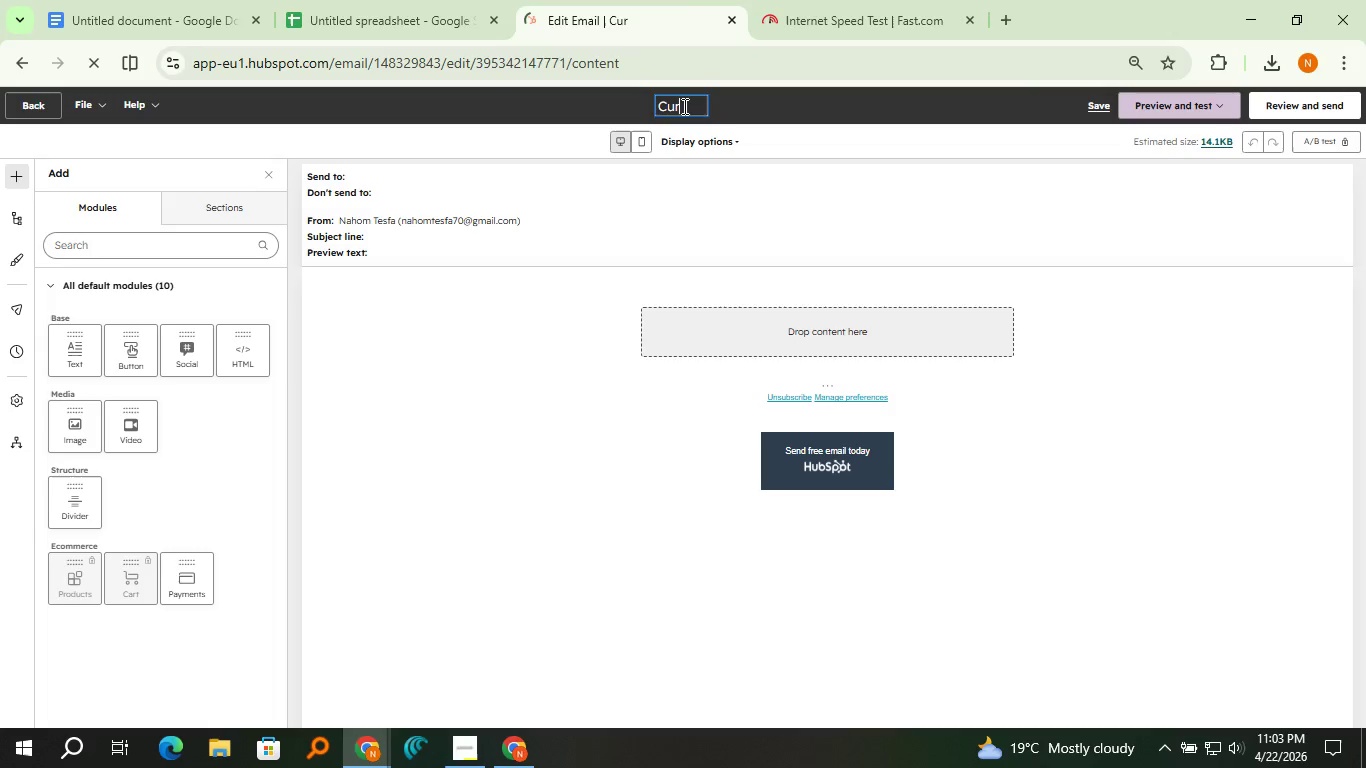 
type(ated Liviing 1 - Settling In)
 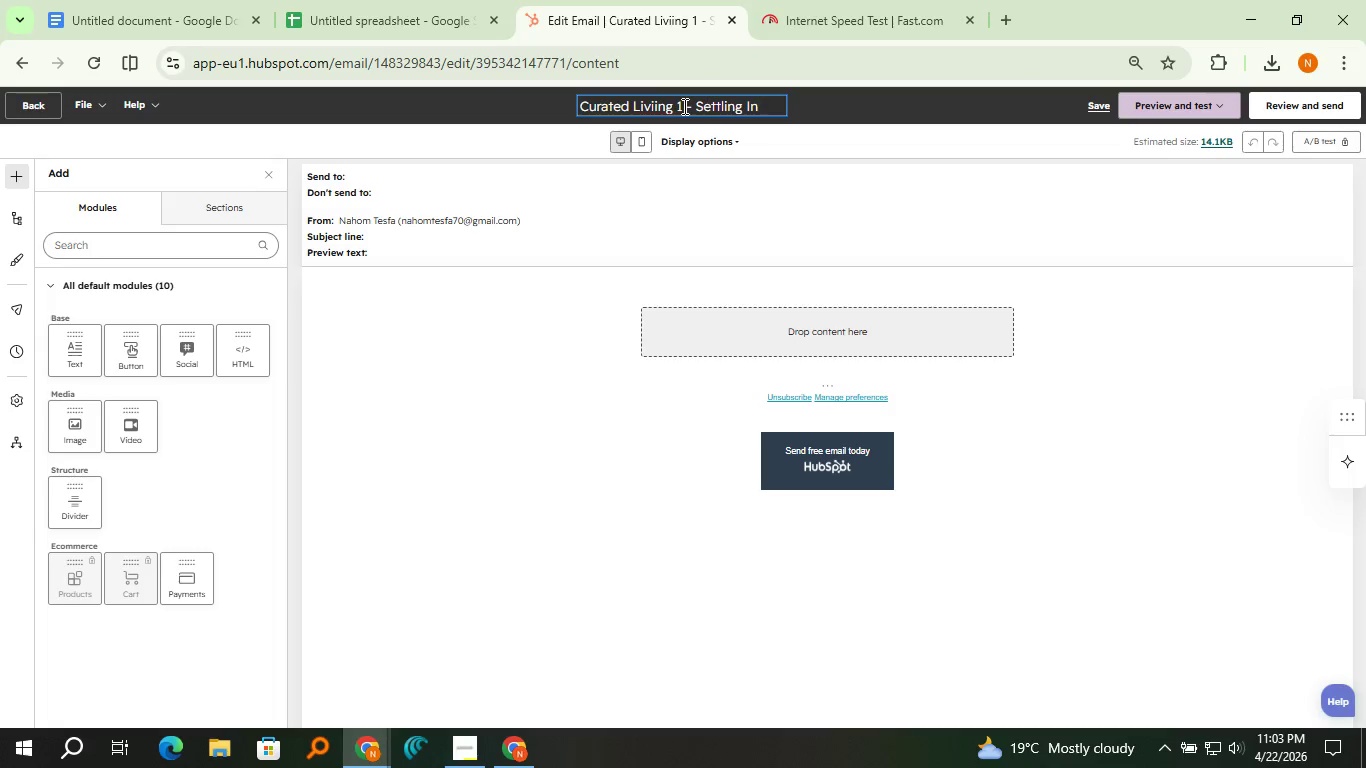 
left_click([659, 107])
 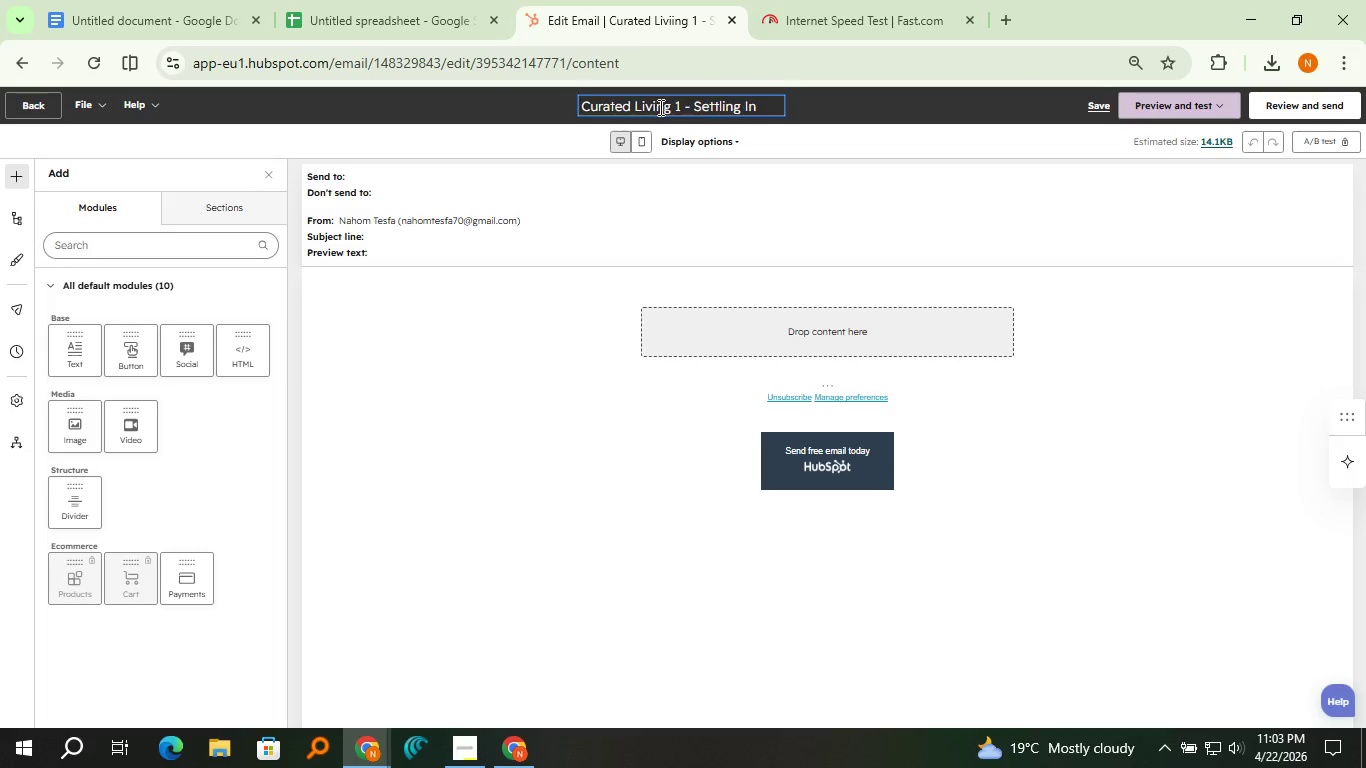 
key(Backspace)
 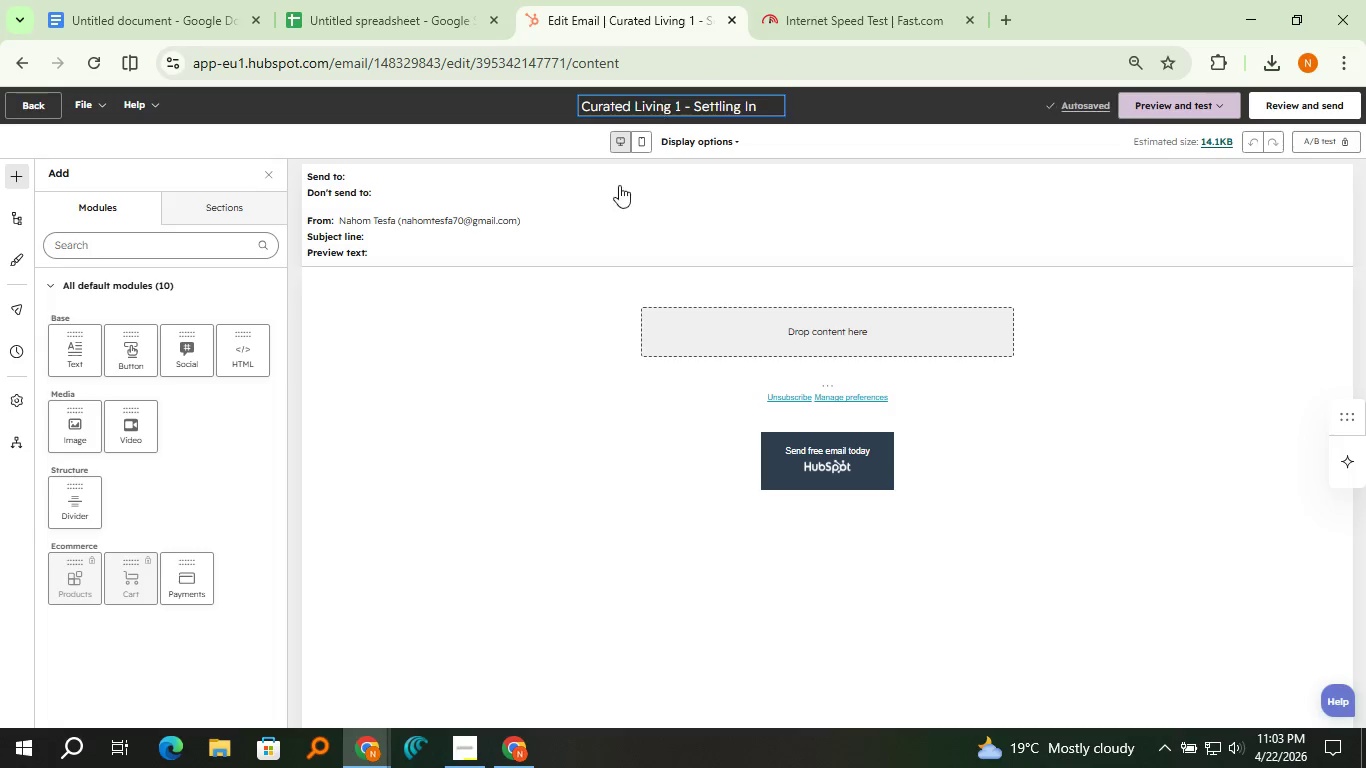 
mouse_move([517, 304])
 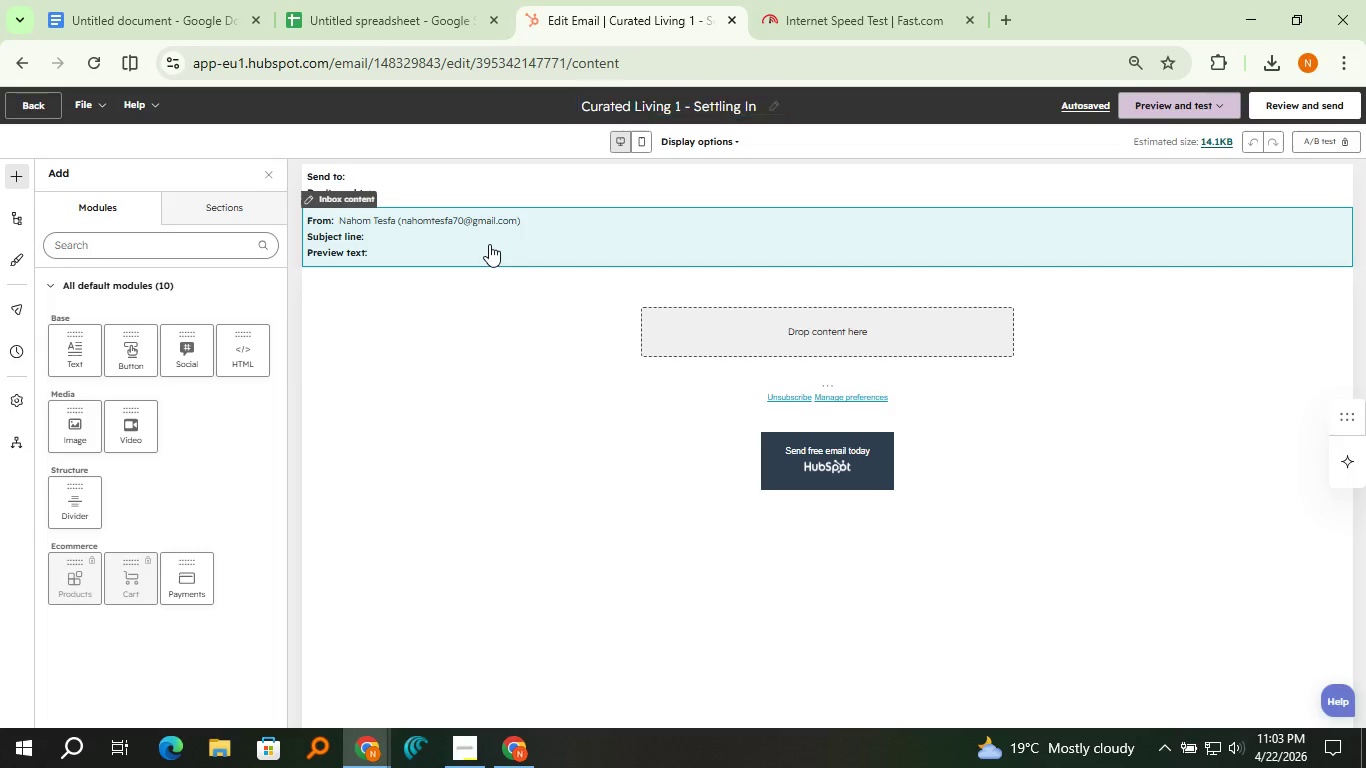 
left_click([489, 244])
 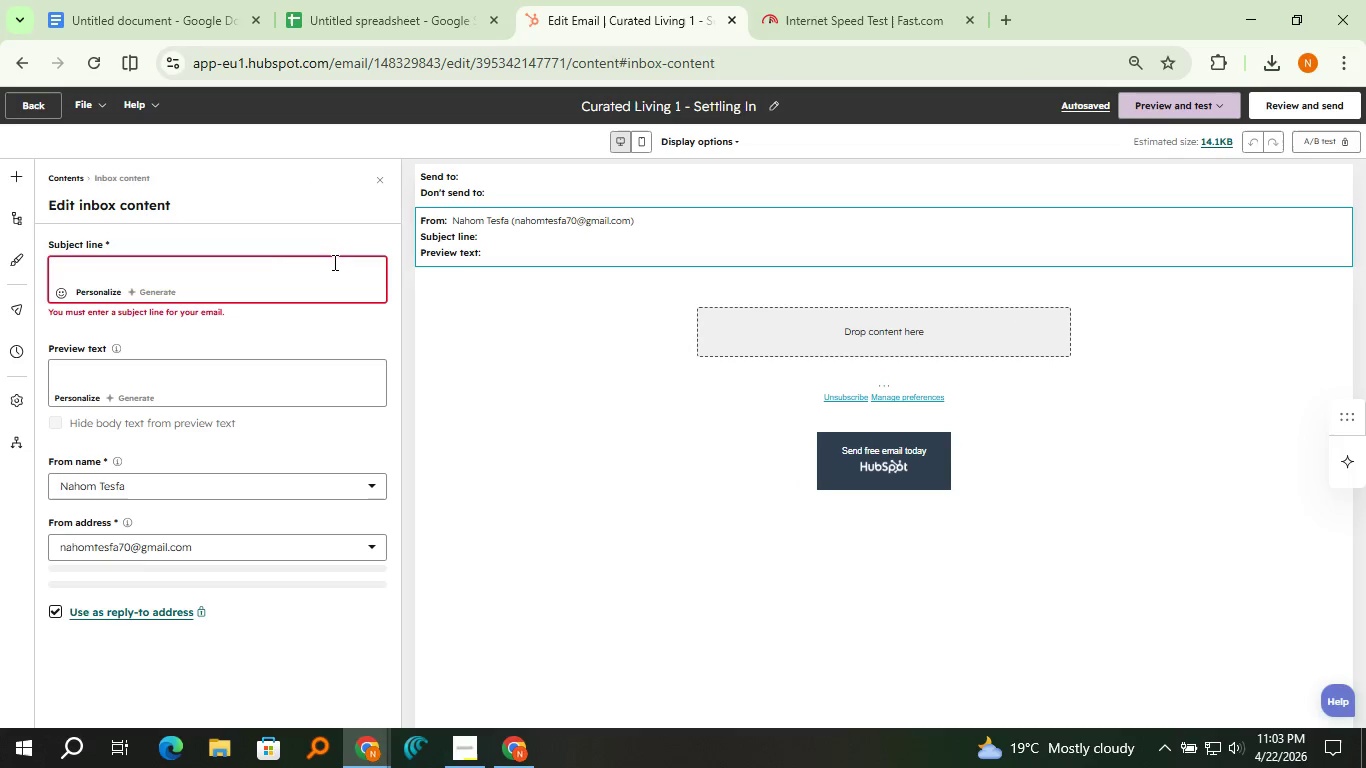 
left_click([283, 268])
 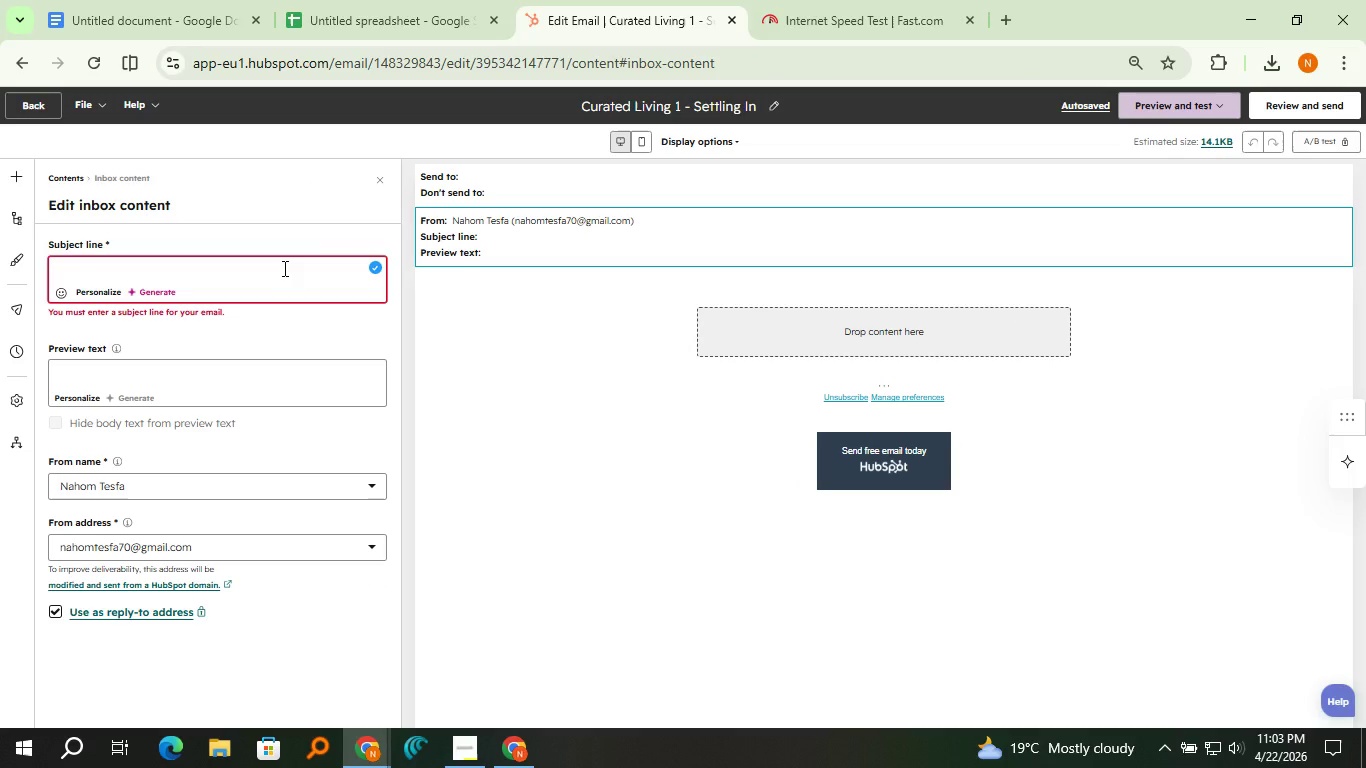 
type(Welcome home - )
 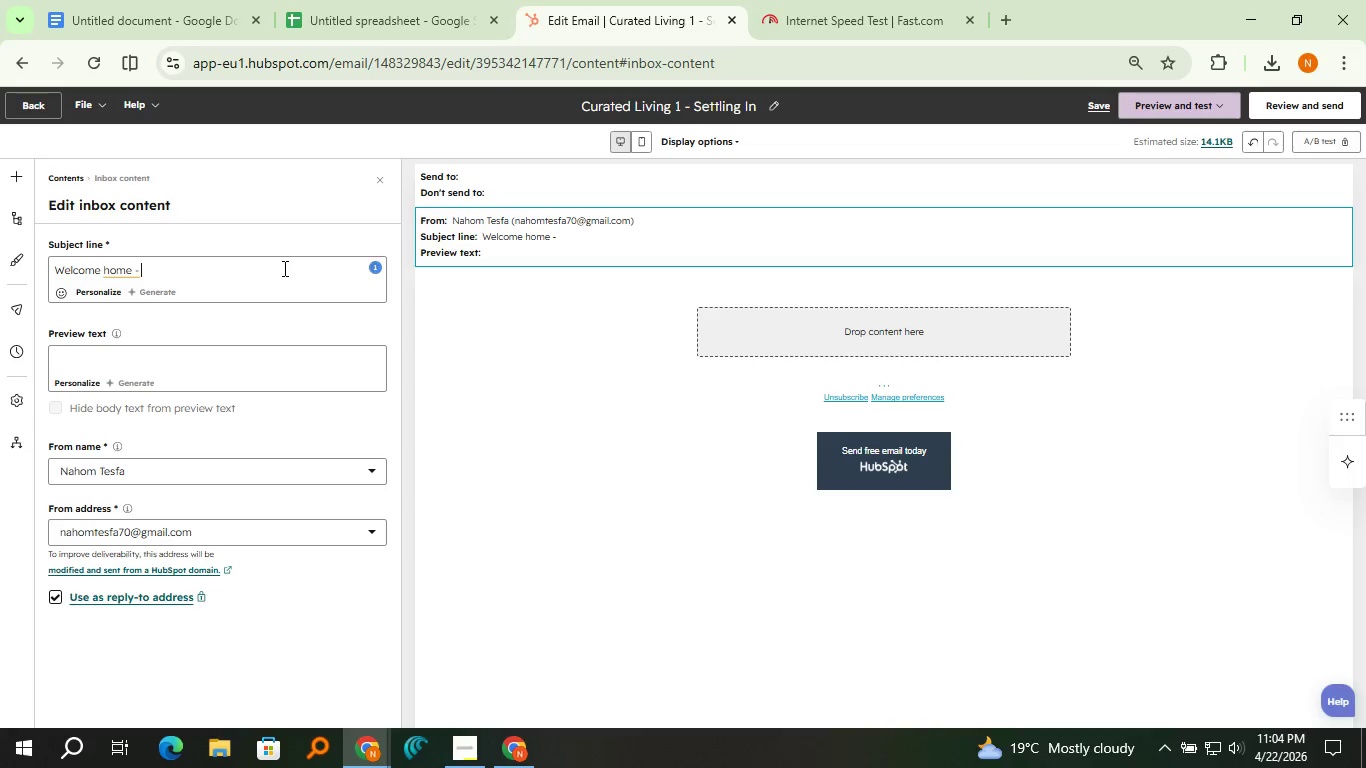 
type(caring for your )
 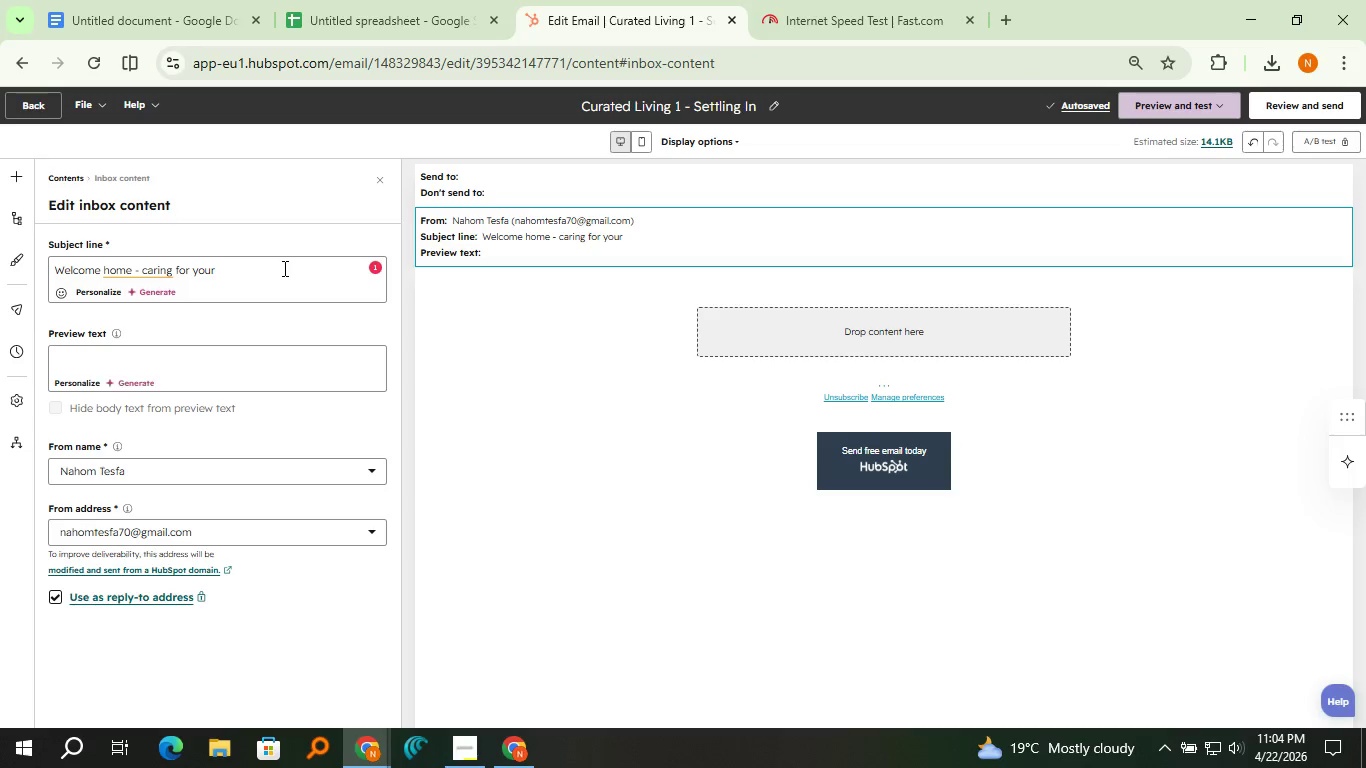 
wait(5.48)
 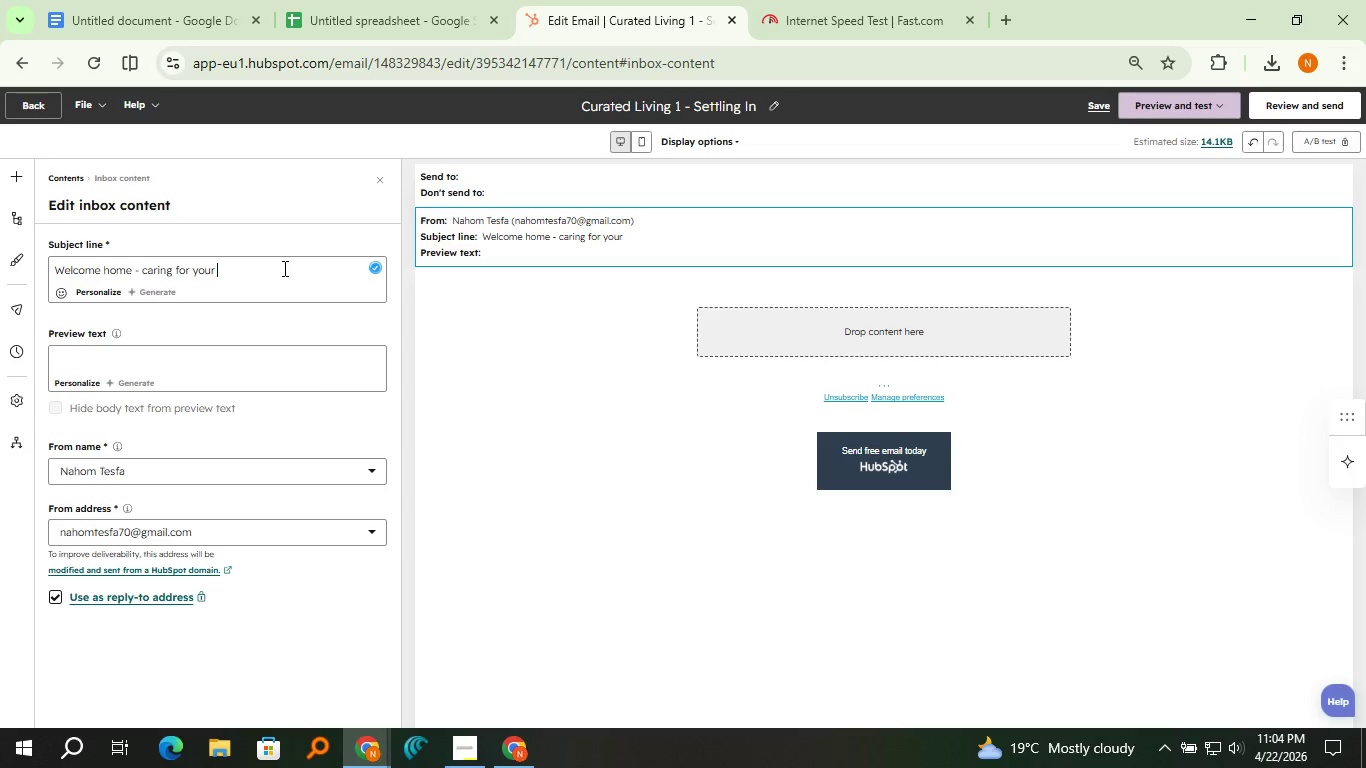 
key(Shift+BracketLeft)
 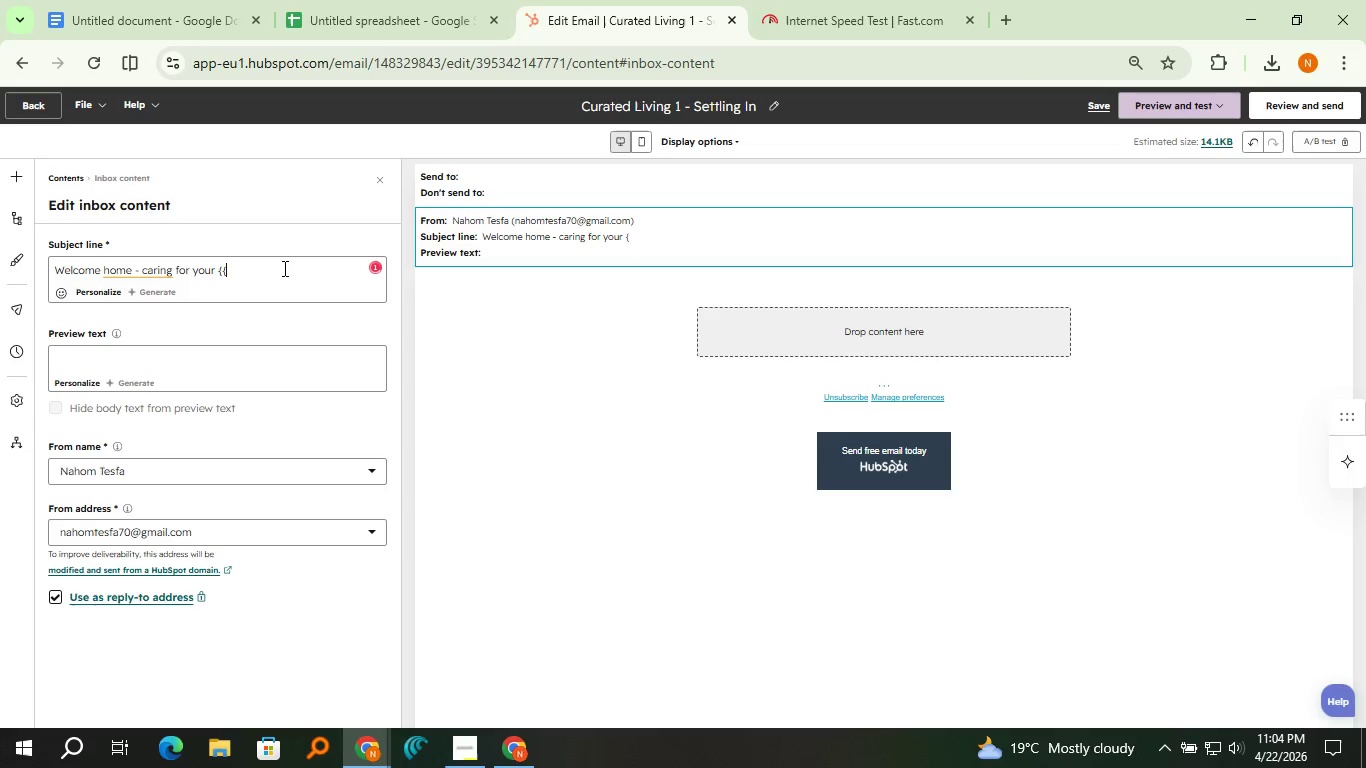 
key(Shift+BracketLeft)
 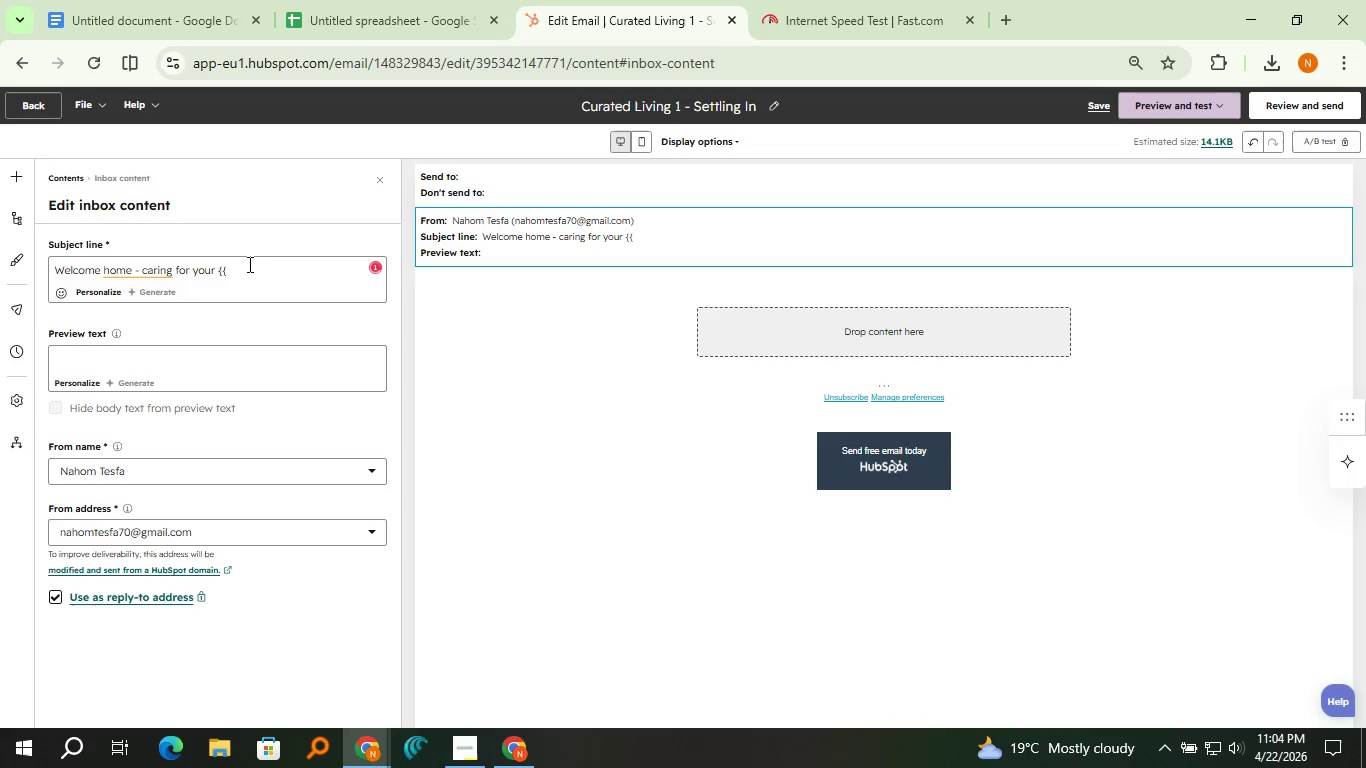 
left_click([150, 271])
 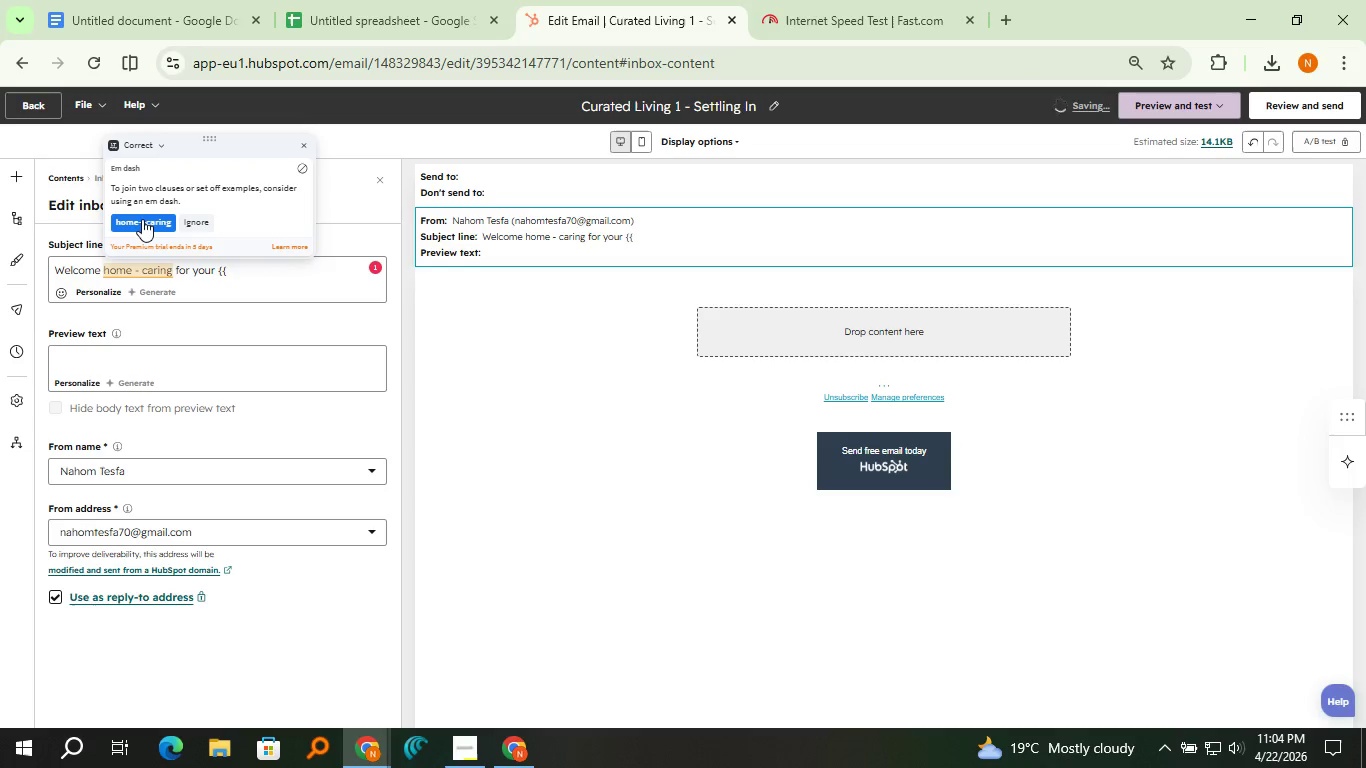 
left_click([142, 219])
 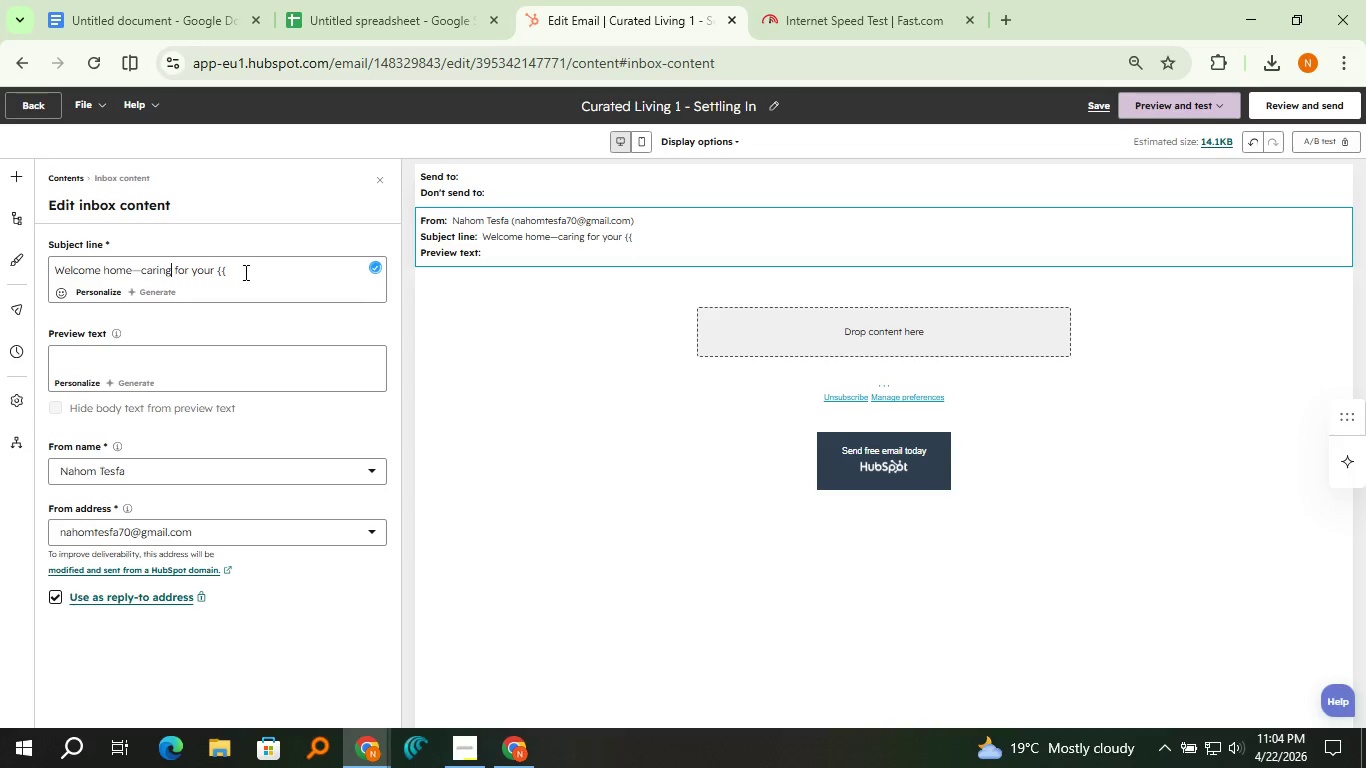 
left_click([244, 272])
 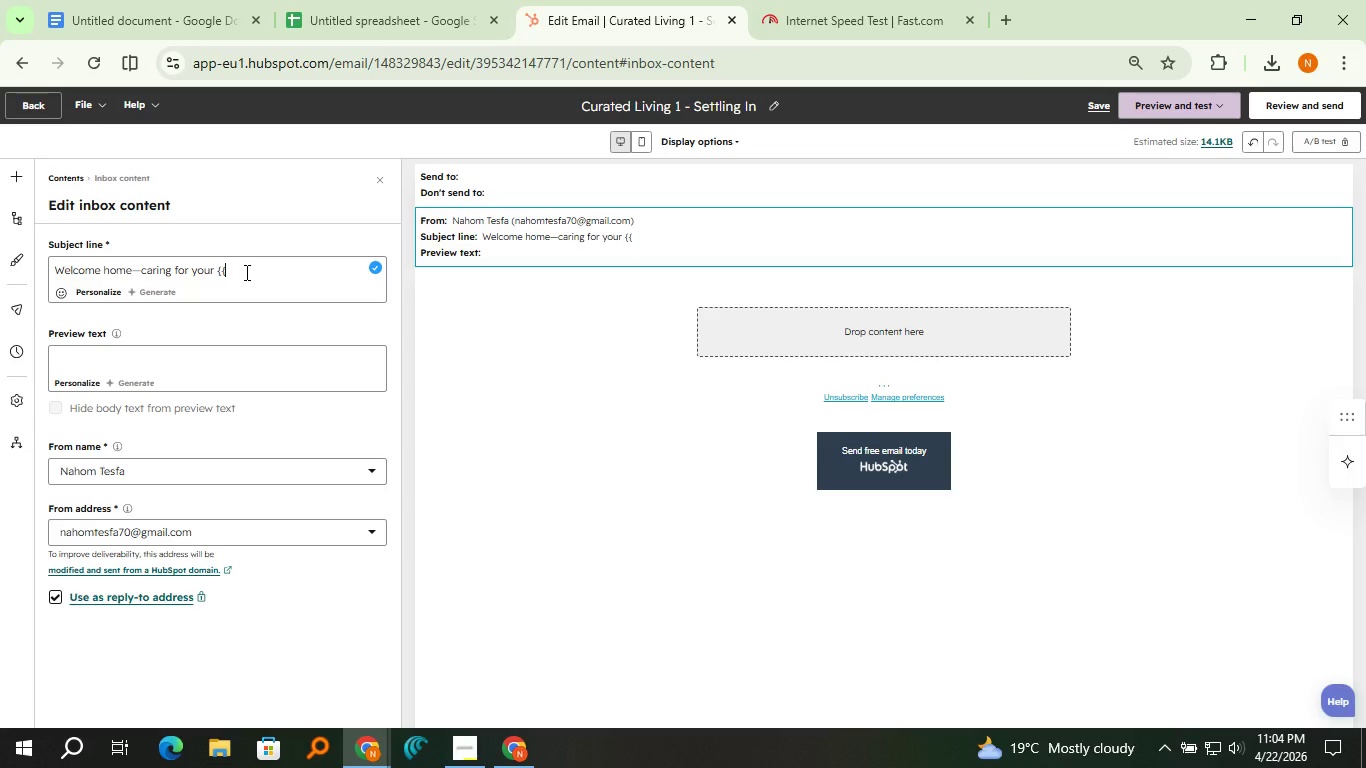 
type( contact.archit)
key(Backspace)
key(Backspace)
key(Backspace)
key(Backspace)
key(Backspace)
key(Backspace)
key(Backspace)
key(Backspace)
key(Backspace)
key(Backspace)
key(Backspace)
key(Backspace)
 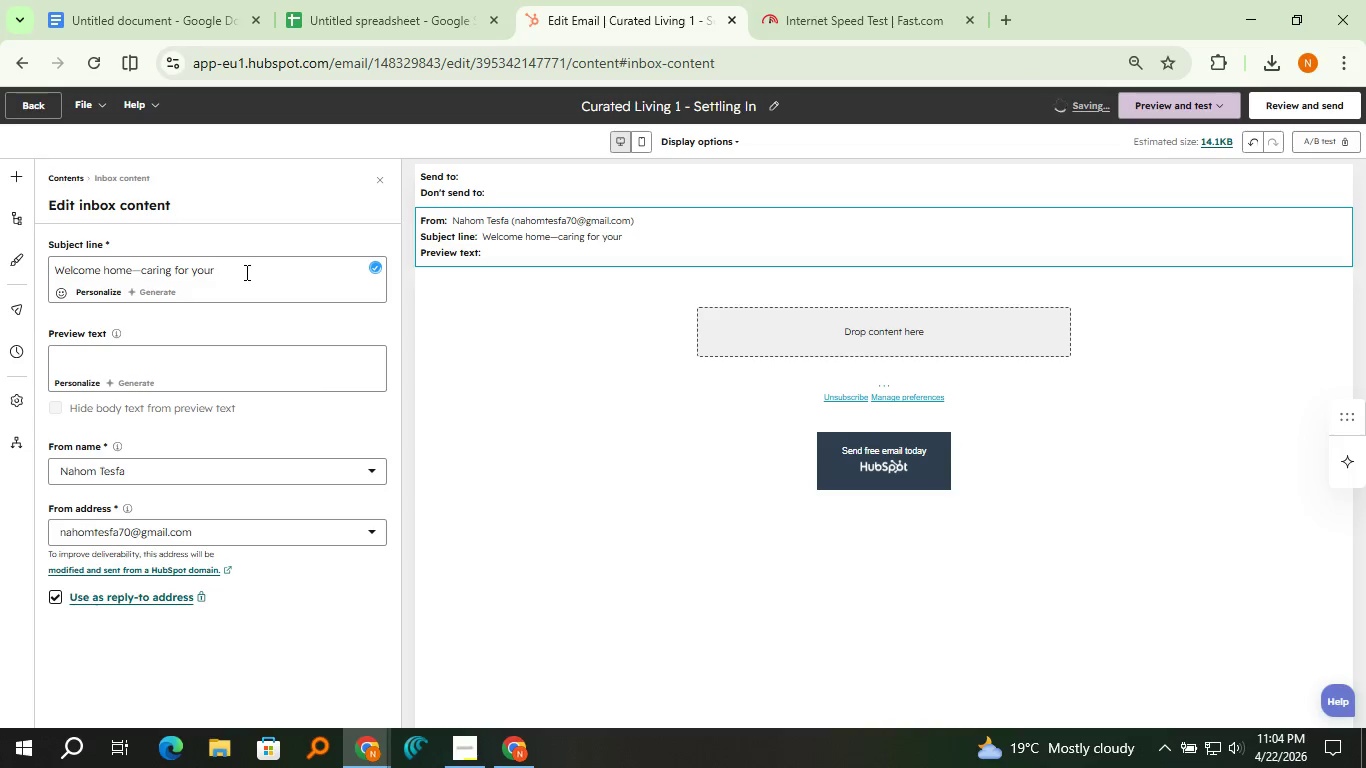 
left_click([94, 295])
 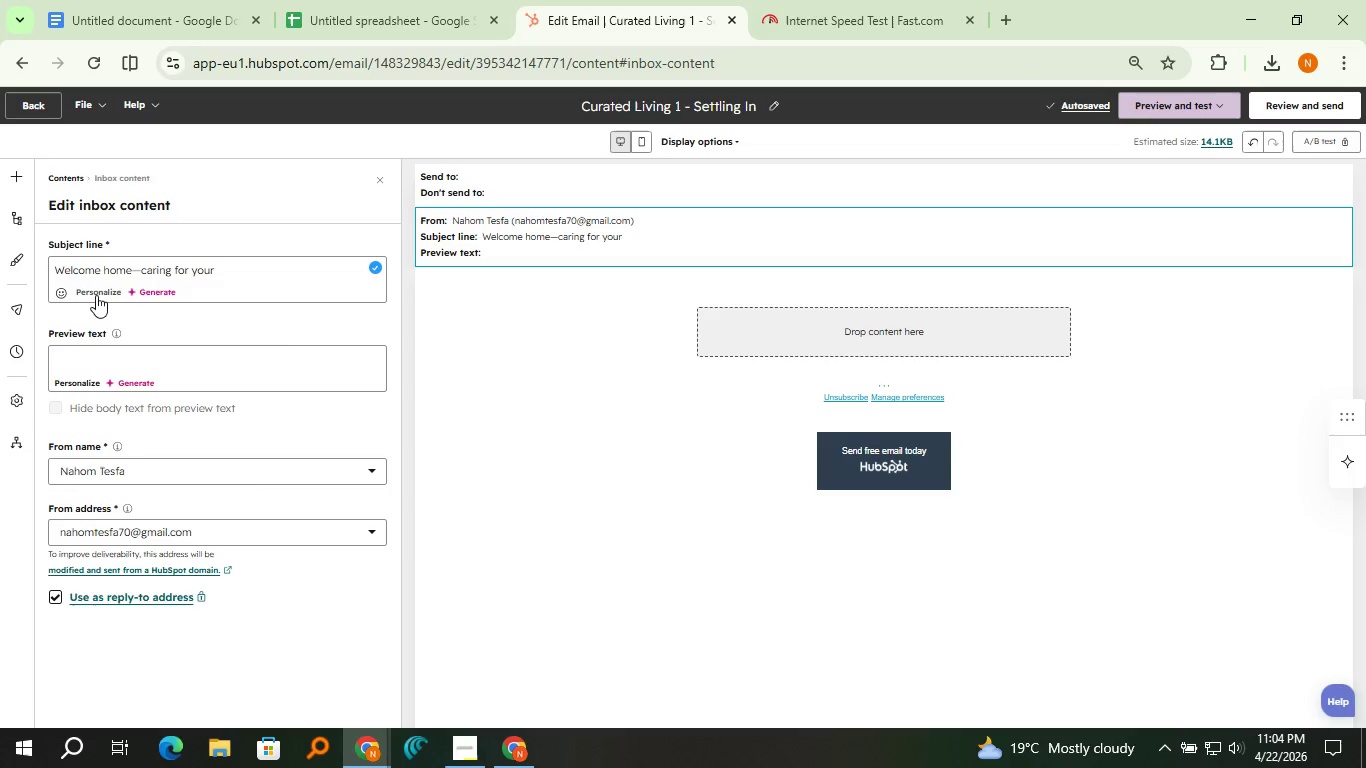 
left_click([96, 295])
 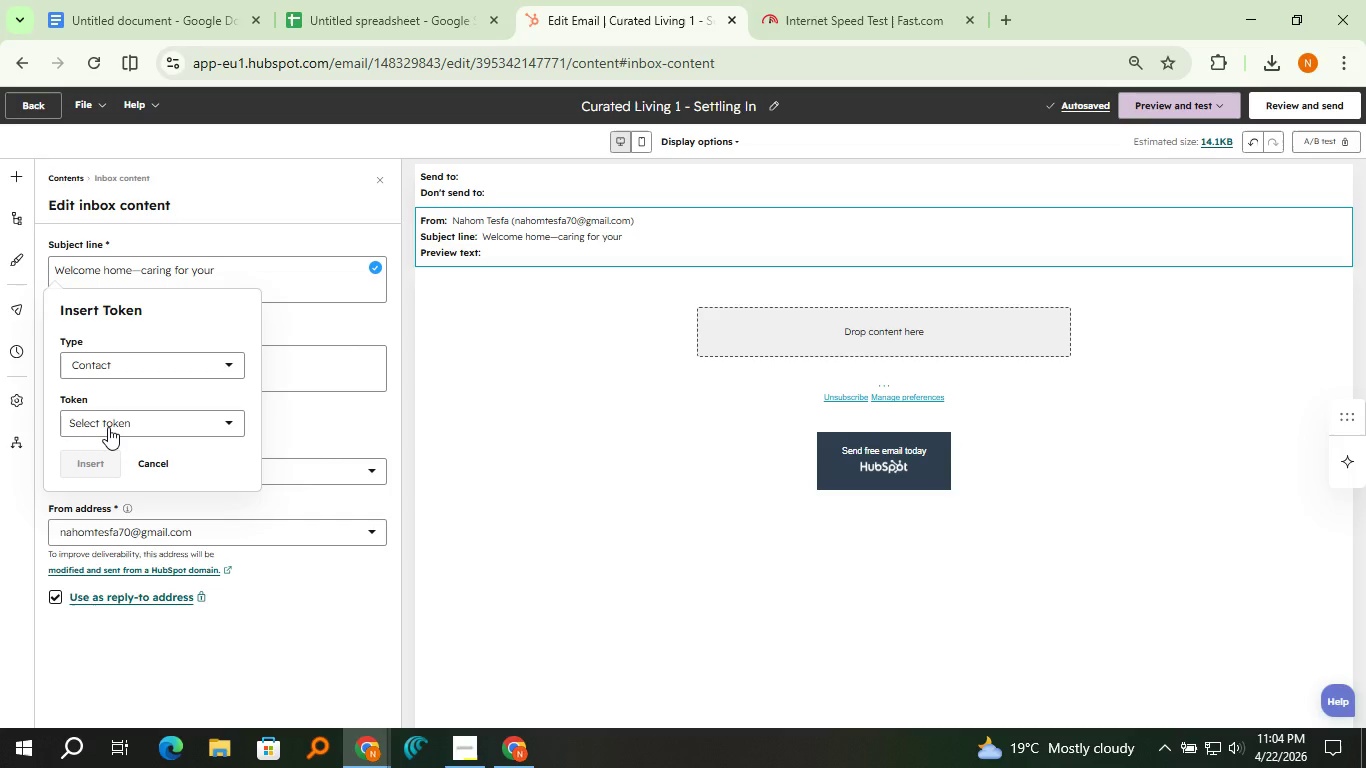 
left_click([108, 427])
 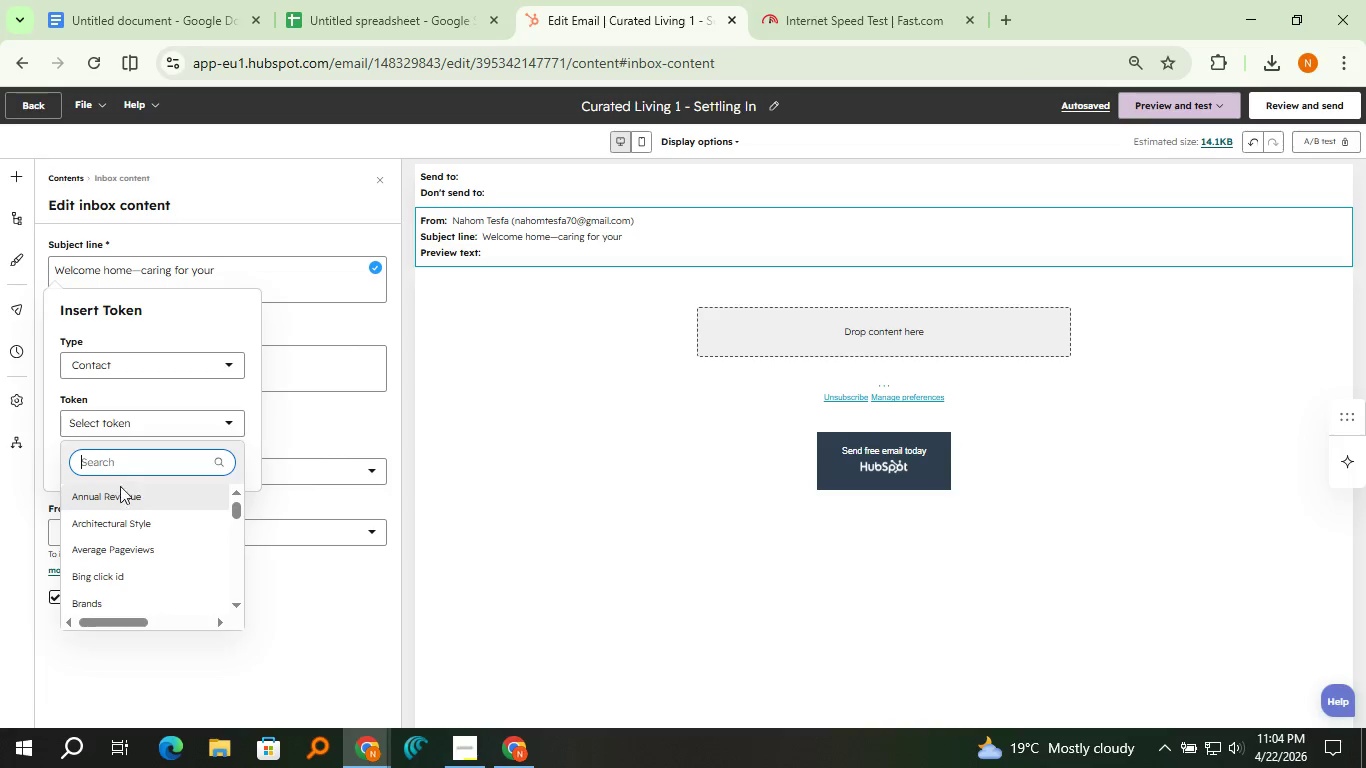 
left_click([129, 526])
 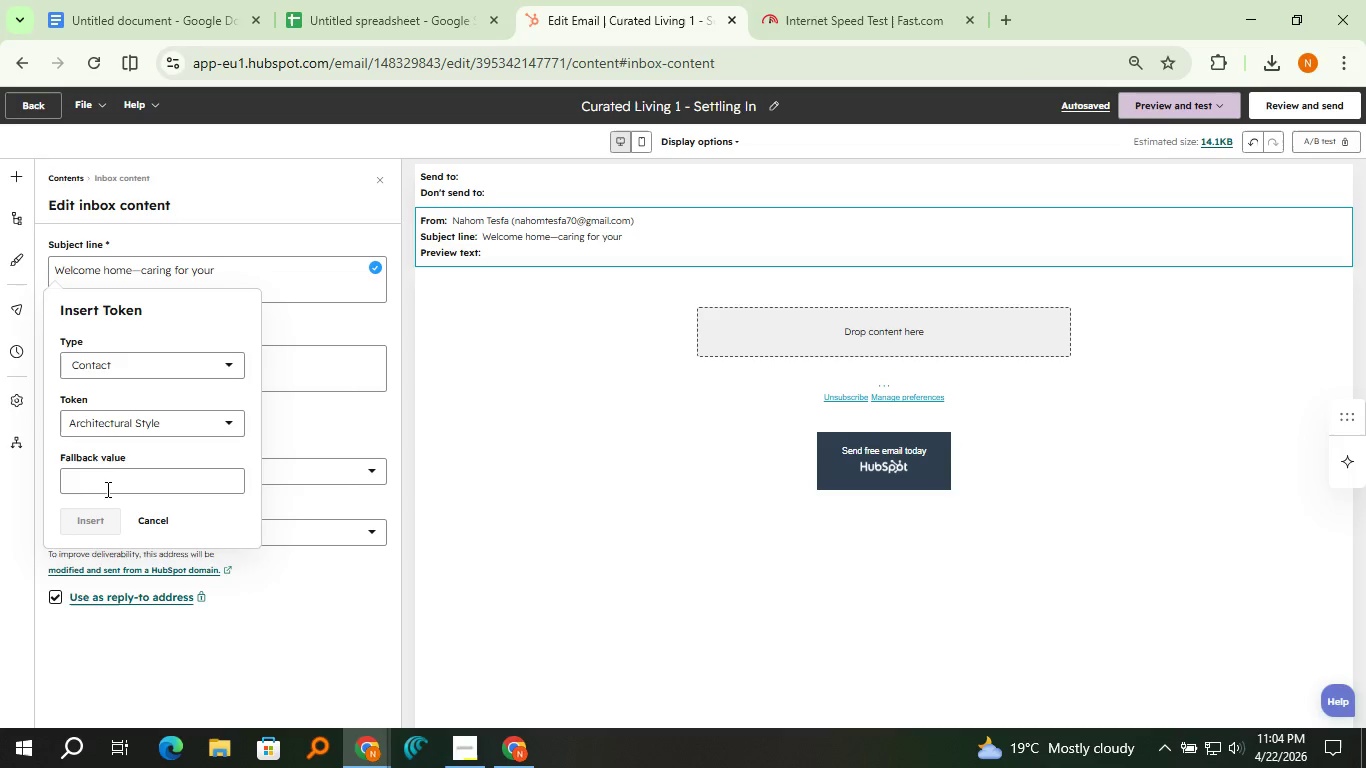 
left_click([108, 486])
 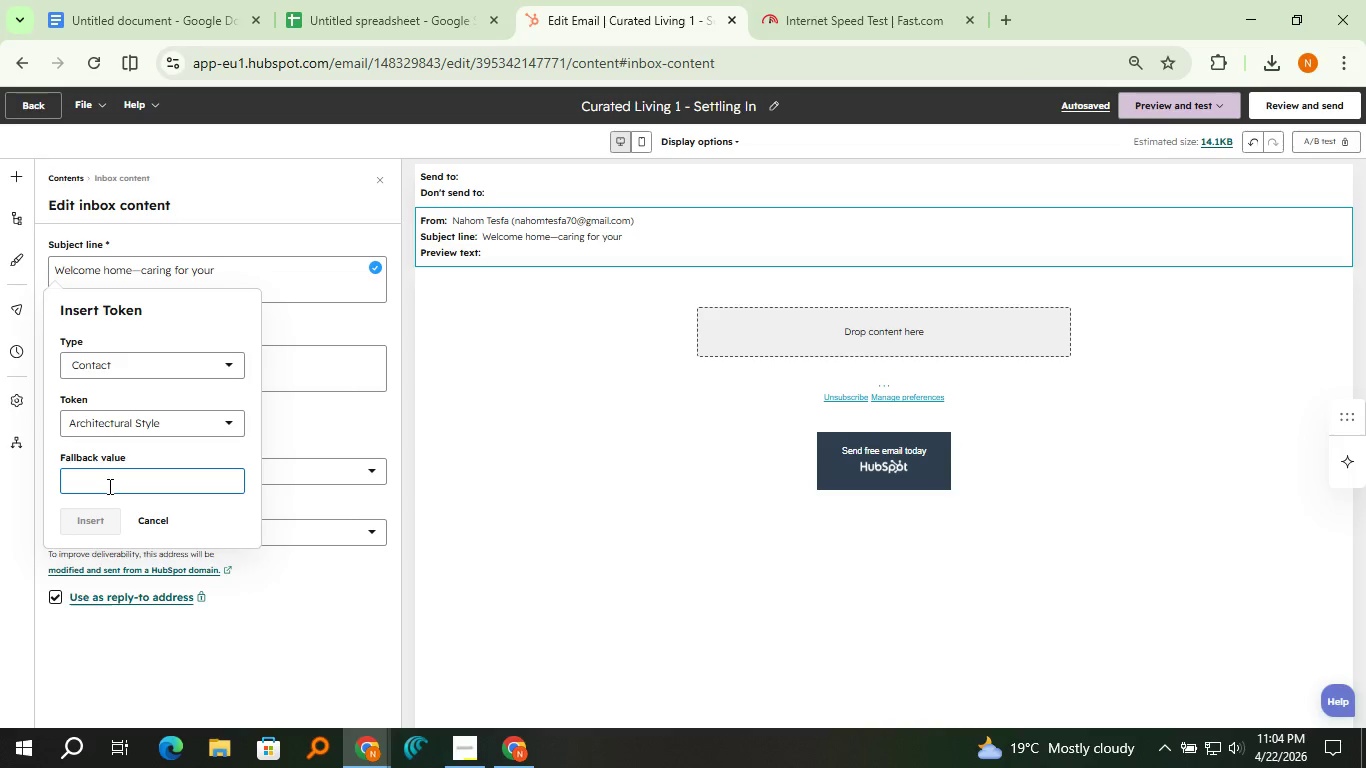 
wait(5.09)
 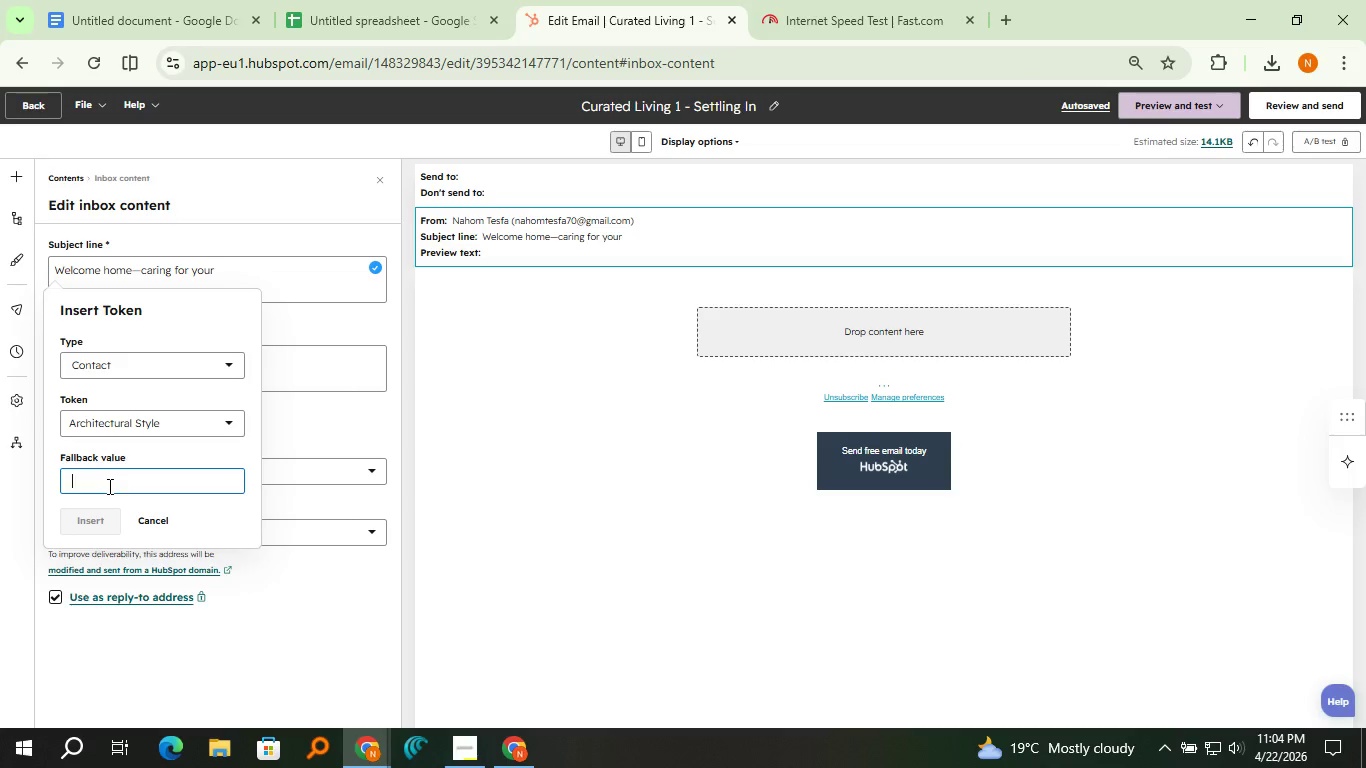 
type(Home Style)
 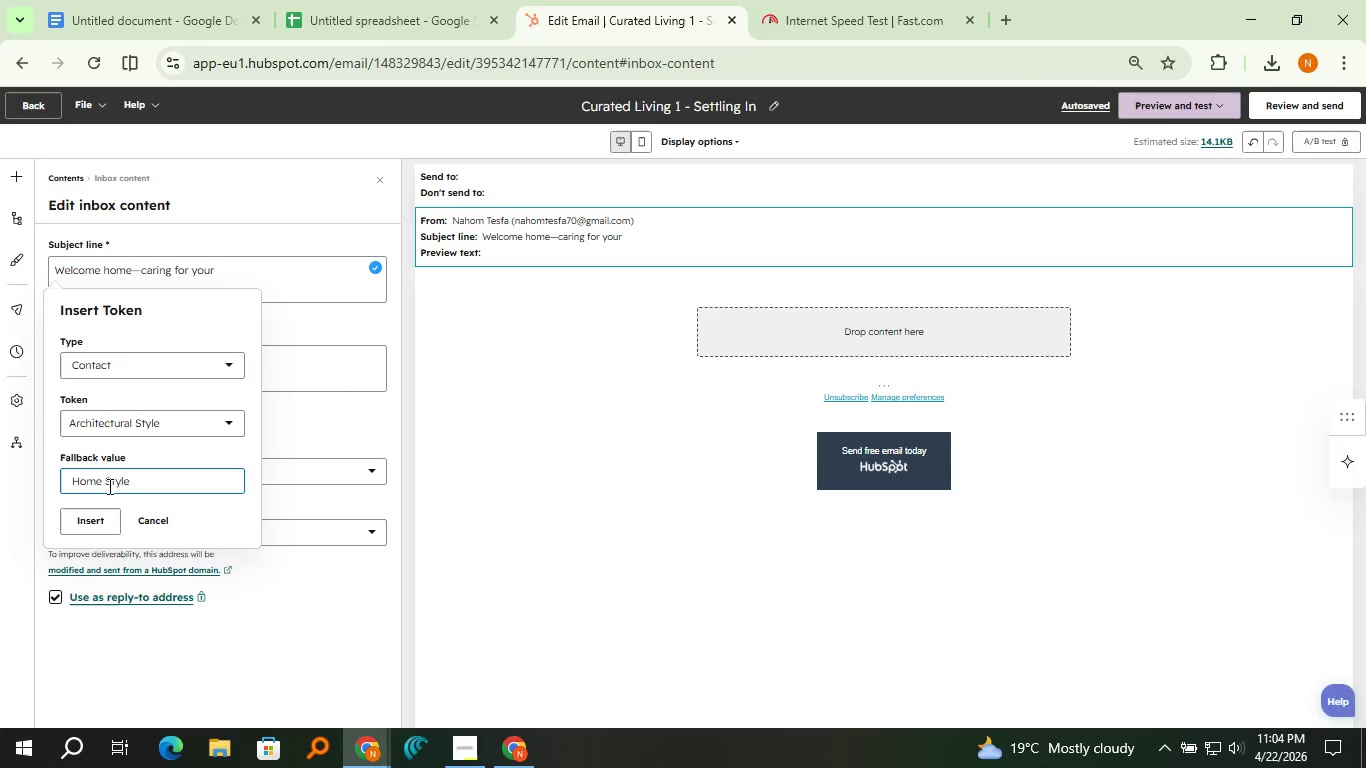 
left_click([100, 528])
 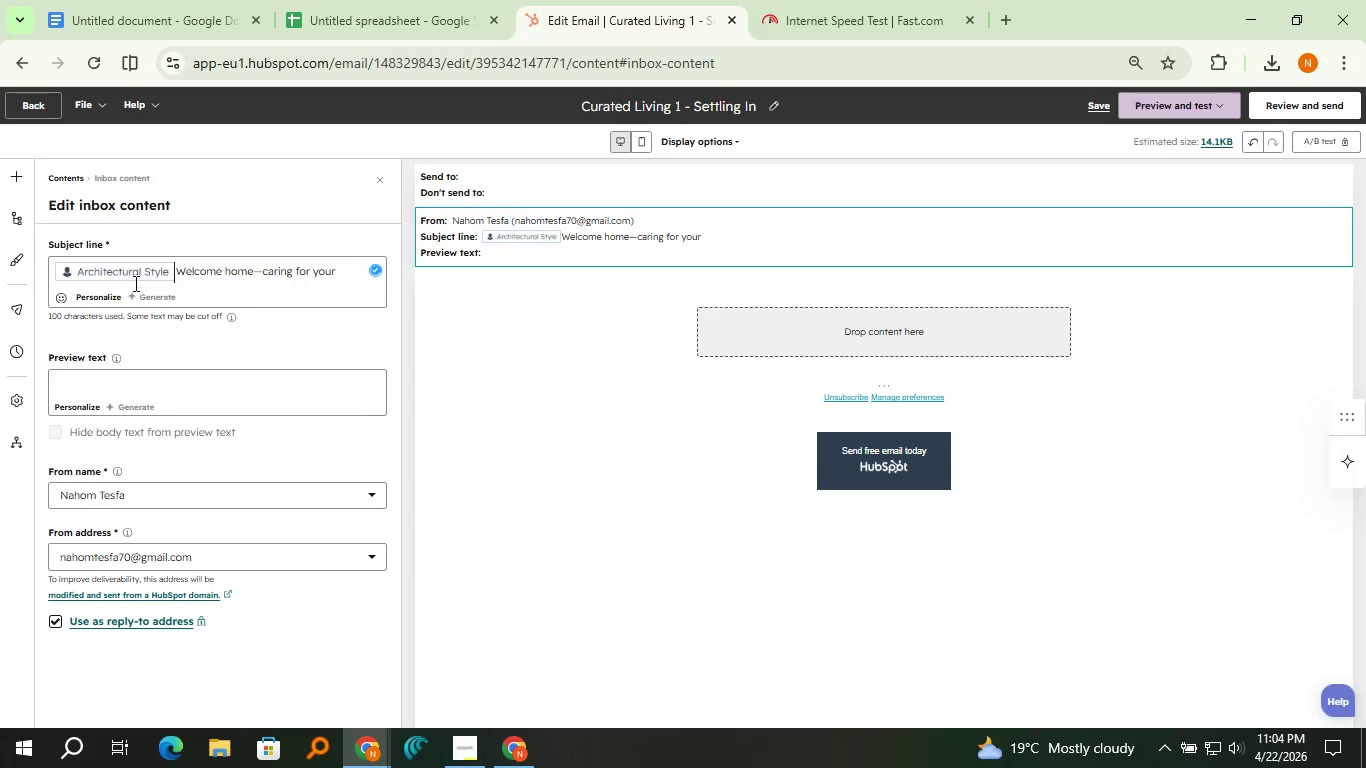 
left_click_drag(start_coordinate=[137, 271], to_coordinate=[352, 273])
 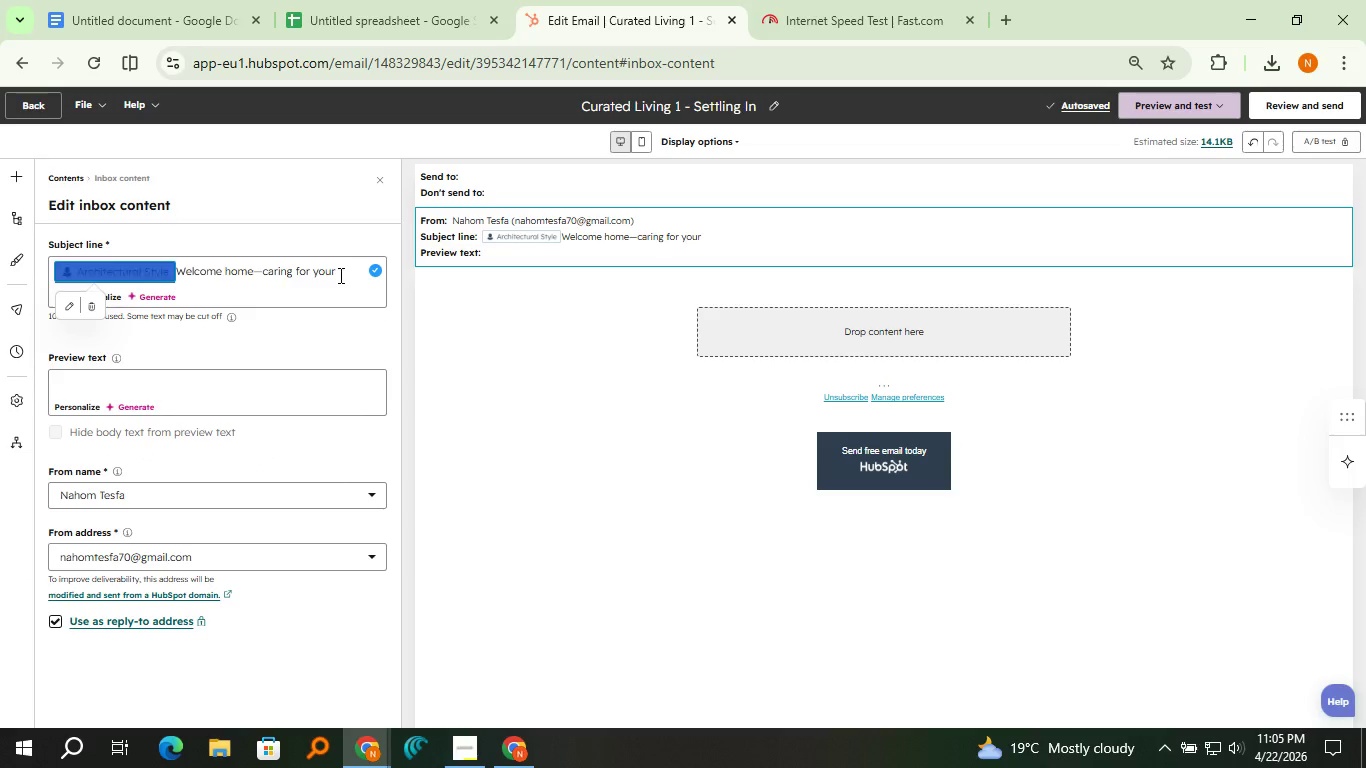 
left_click([339, 275])
 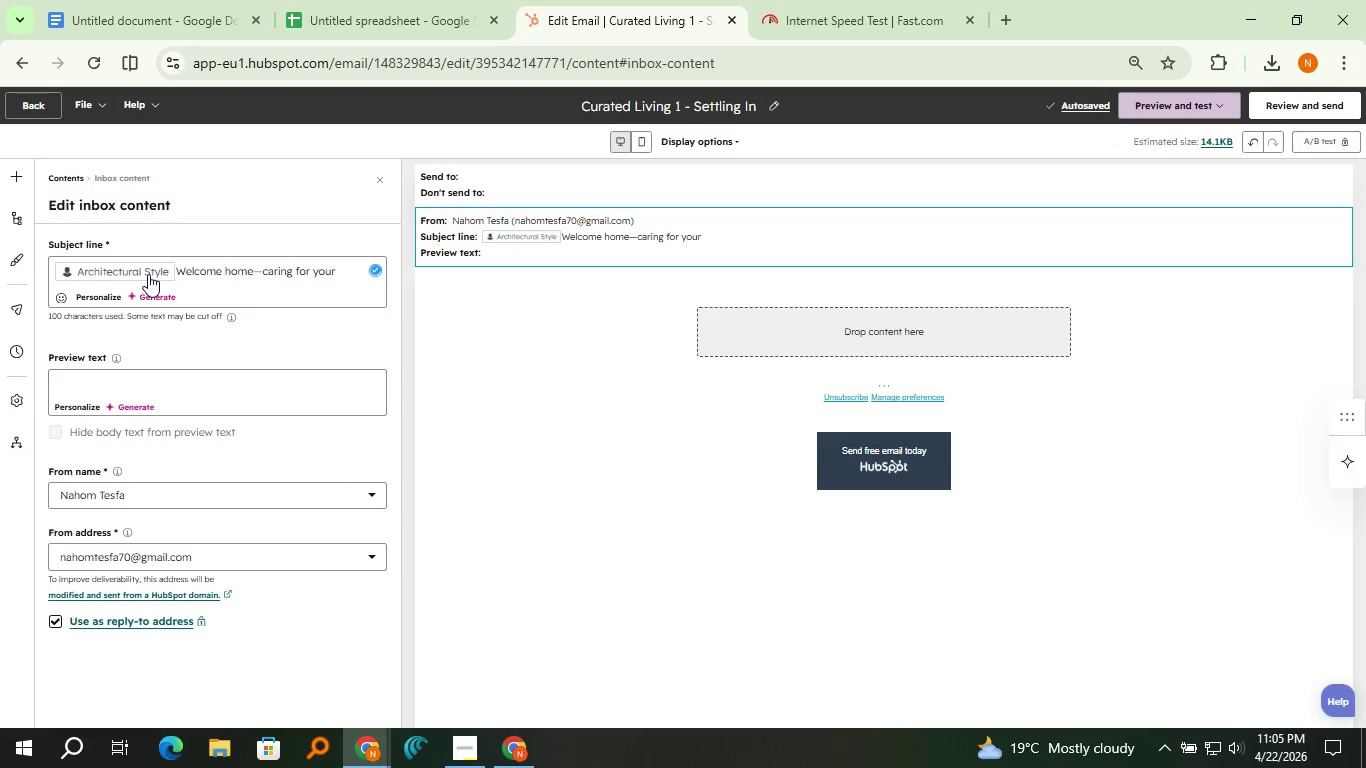 
left_click_drag(start_coordinate=[148, 274], to_coordinate=[316, 275])
 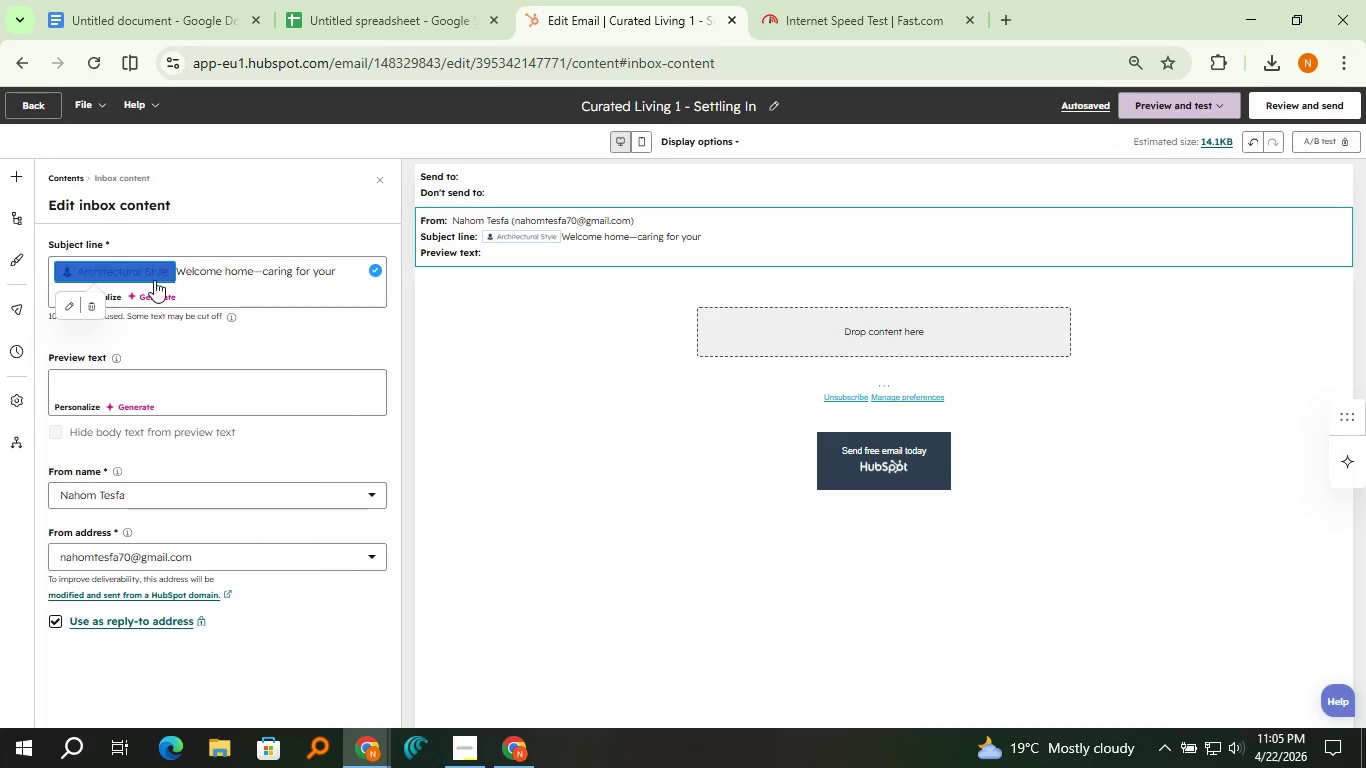 
left_click([154, 280])
 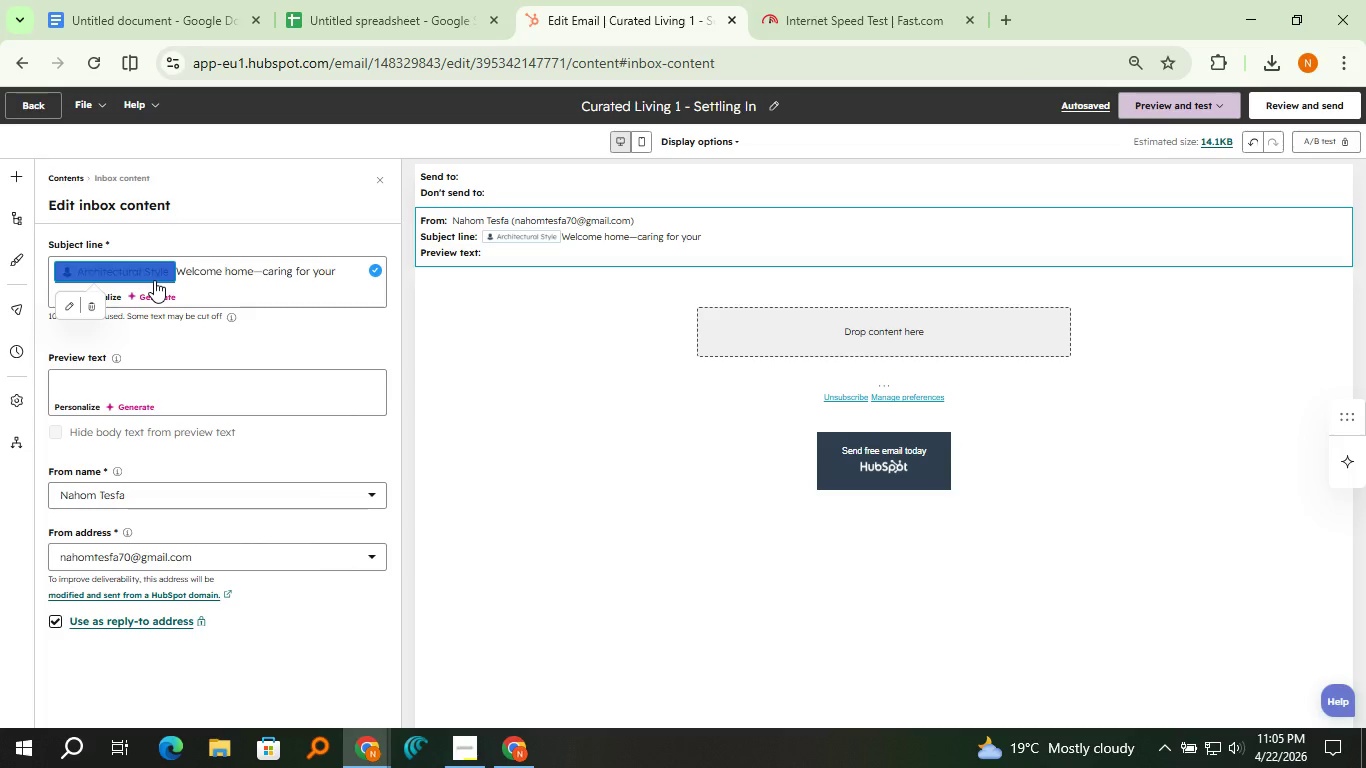 
key(Control+X)
 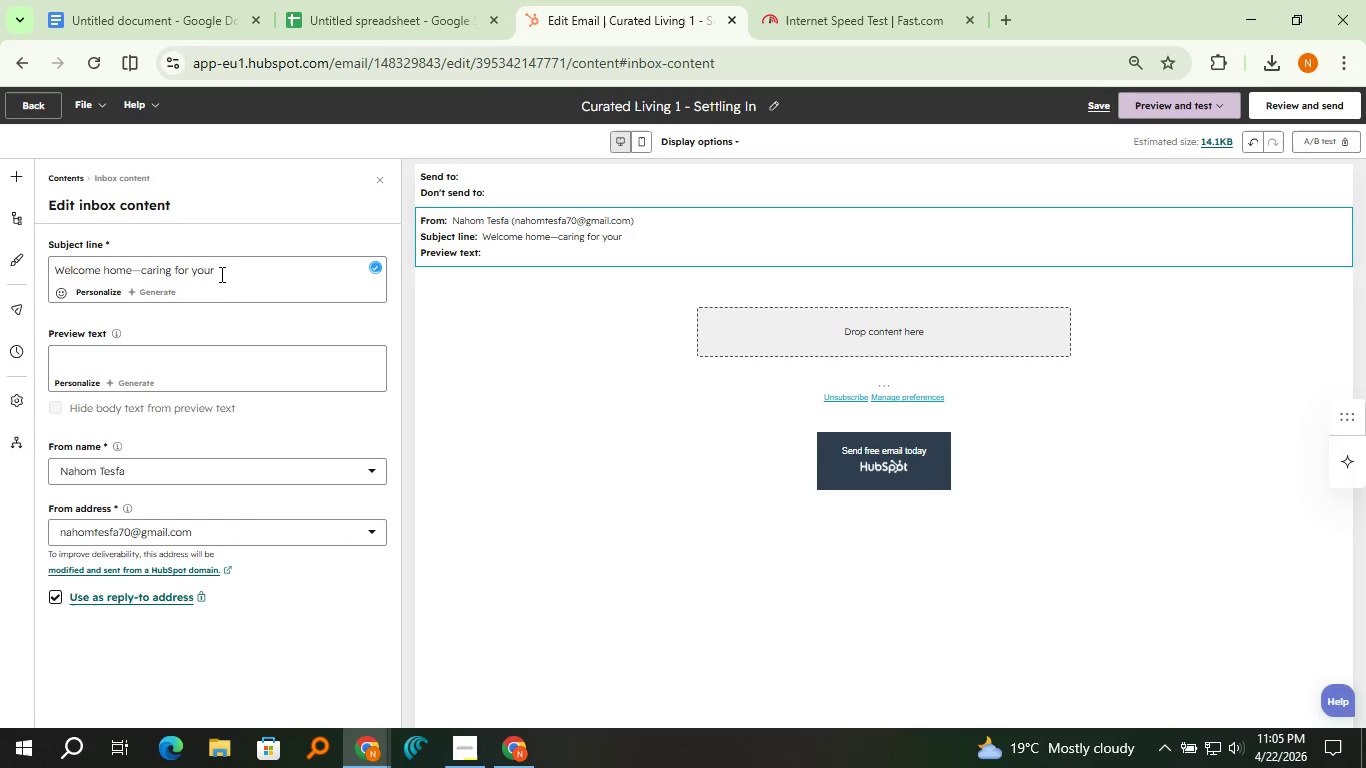 
left_click([223, 274])
 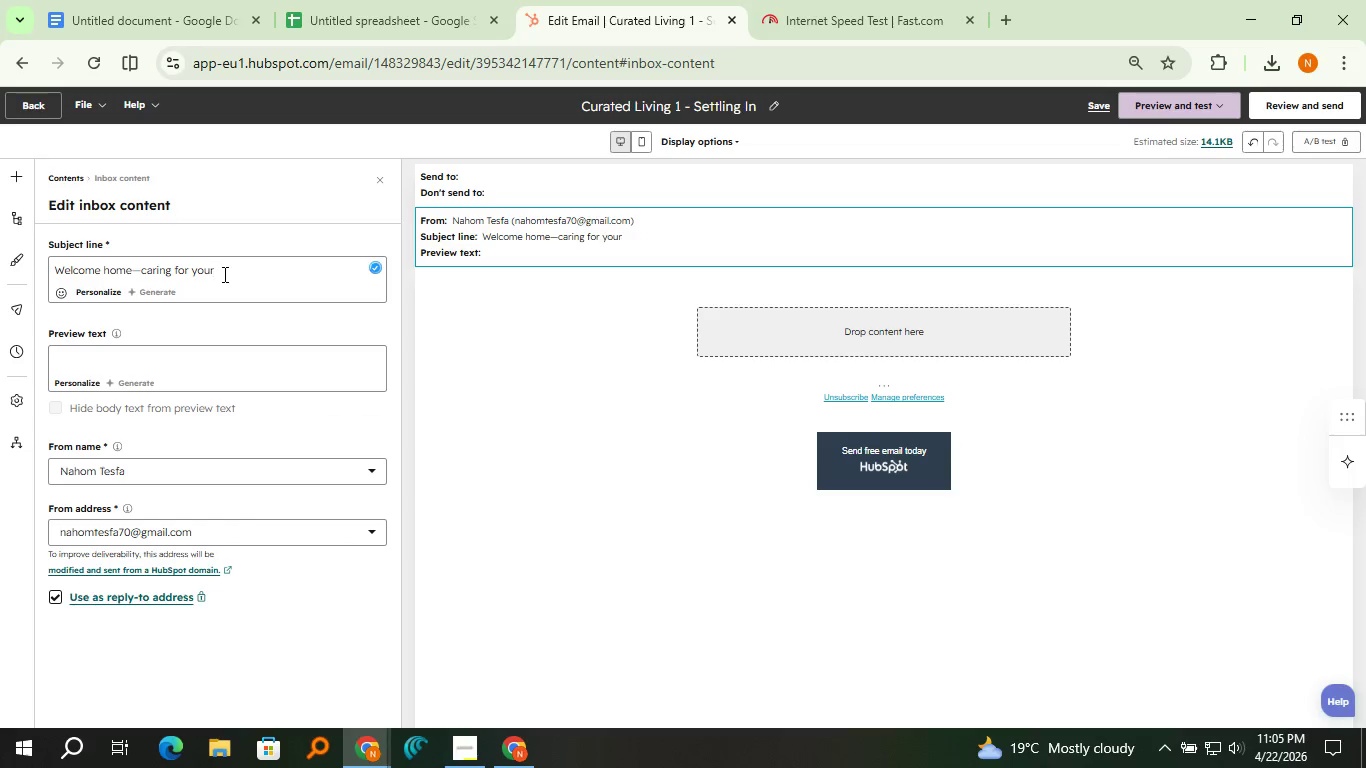 
key(Space)
 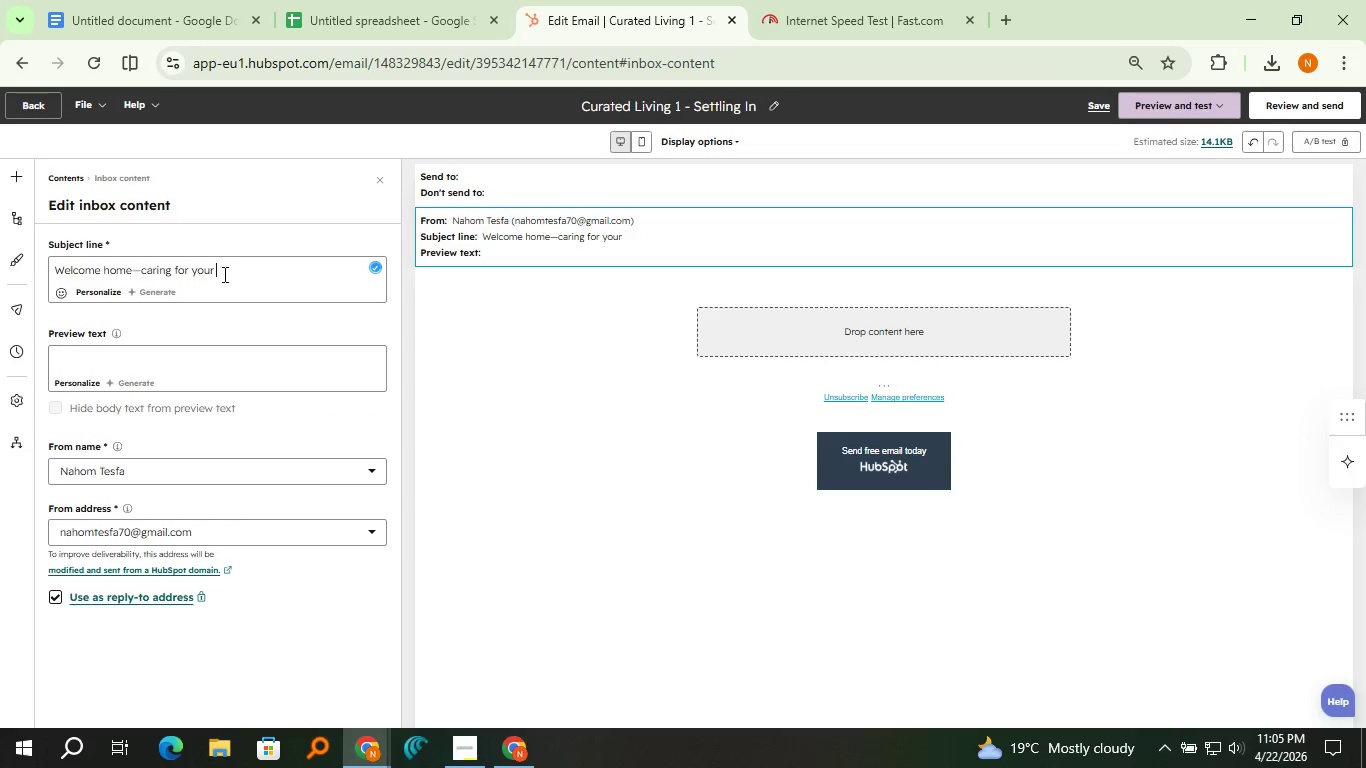 
key(Control+V)
 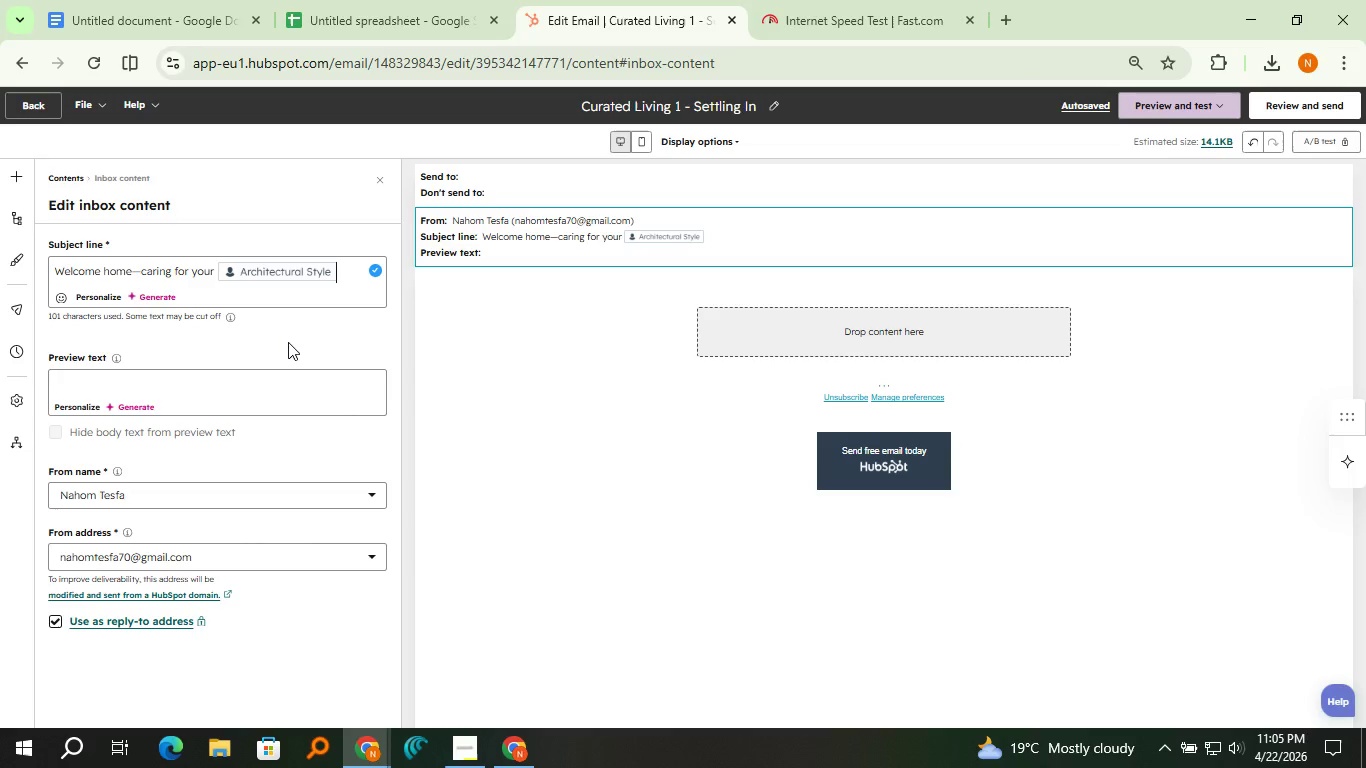 
wait(13.92)
 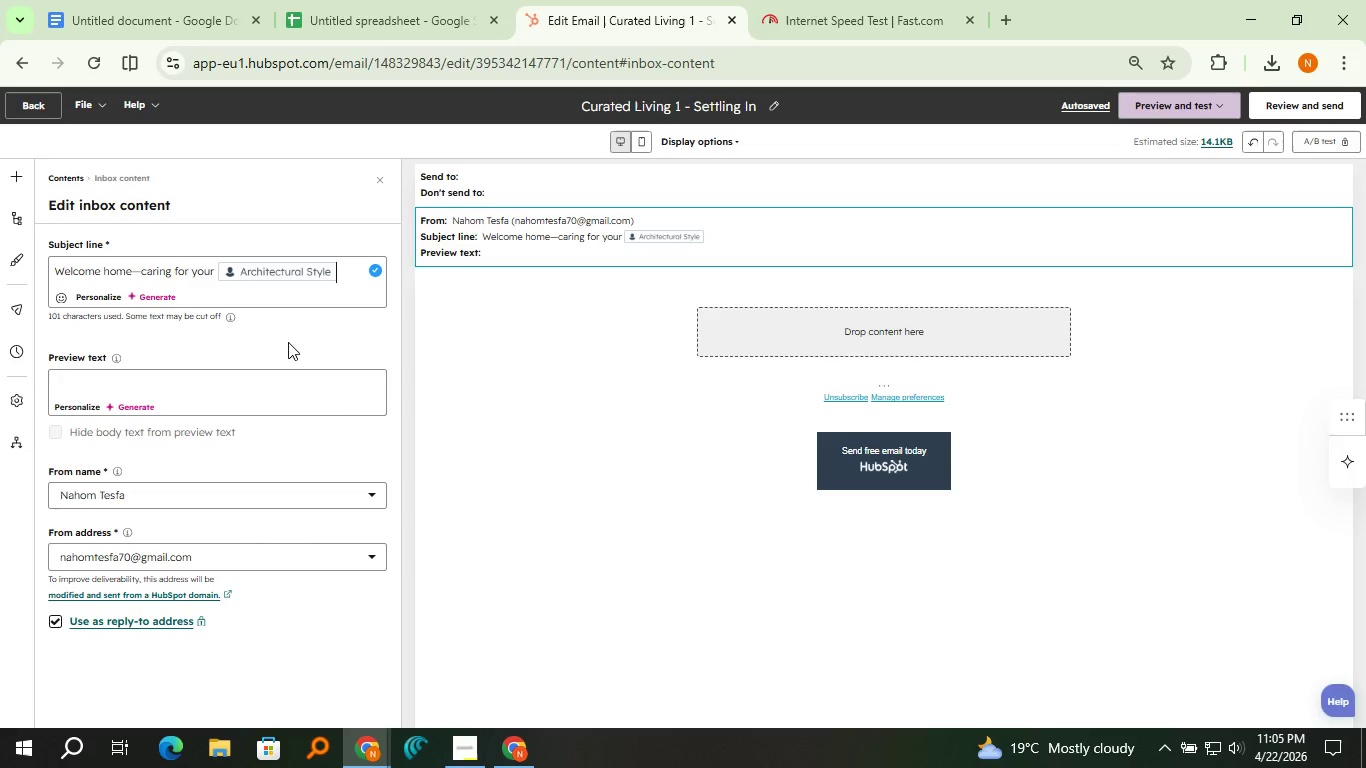 
left_click([479, 348])
 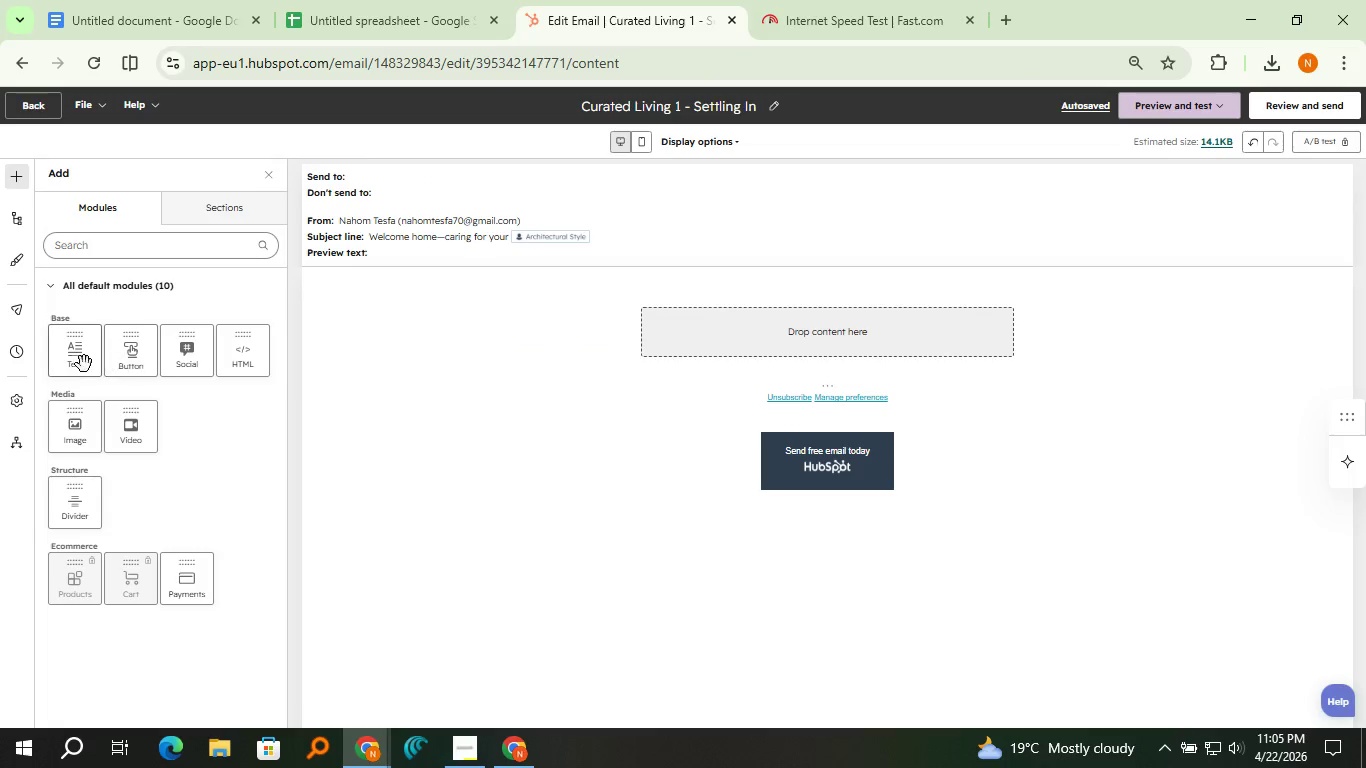 
left_click_drag(start_coordinate=[64, 362], to_coordinate=[653, 341])
 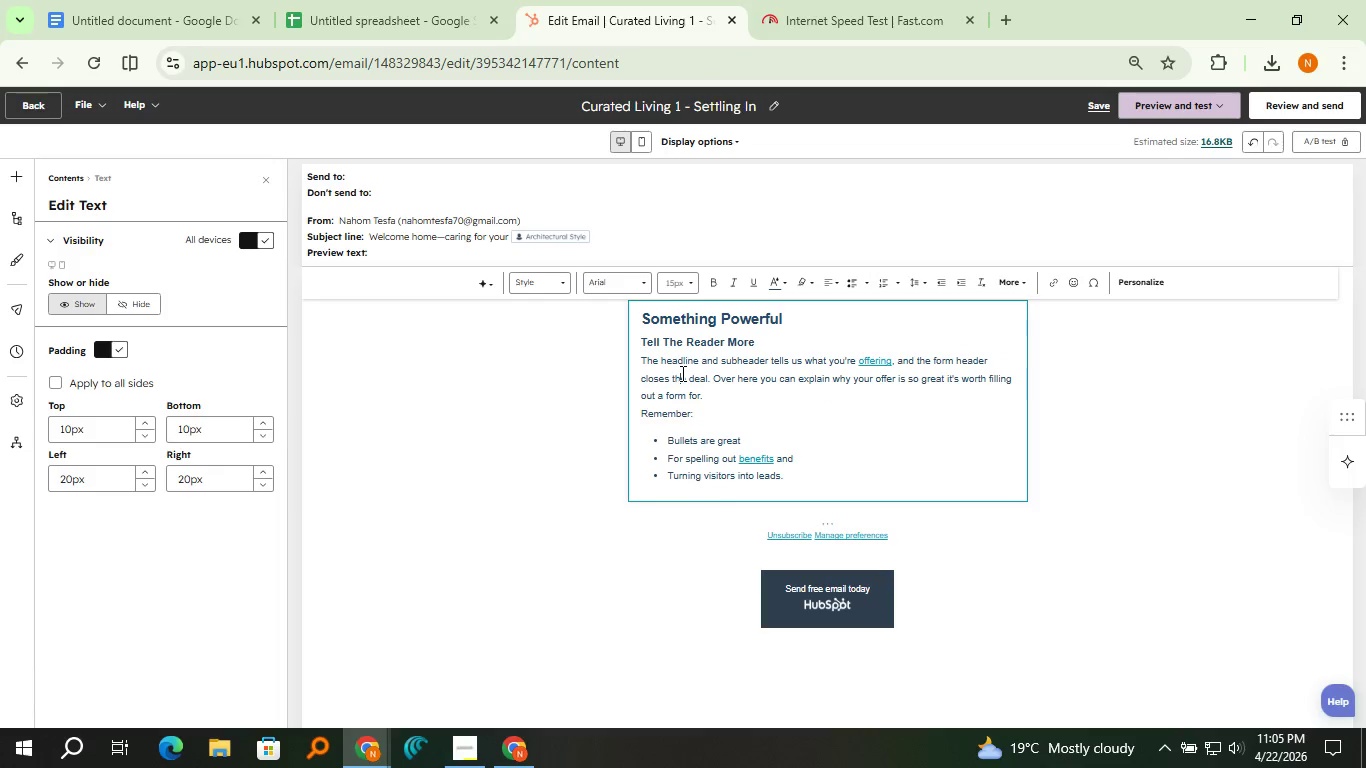 
hold_key(key=ControlLeft, duration=0.67)
 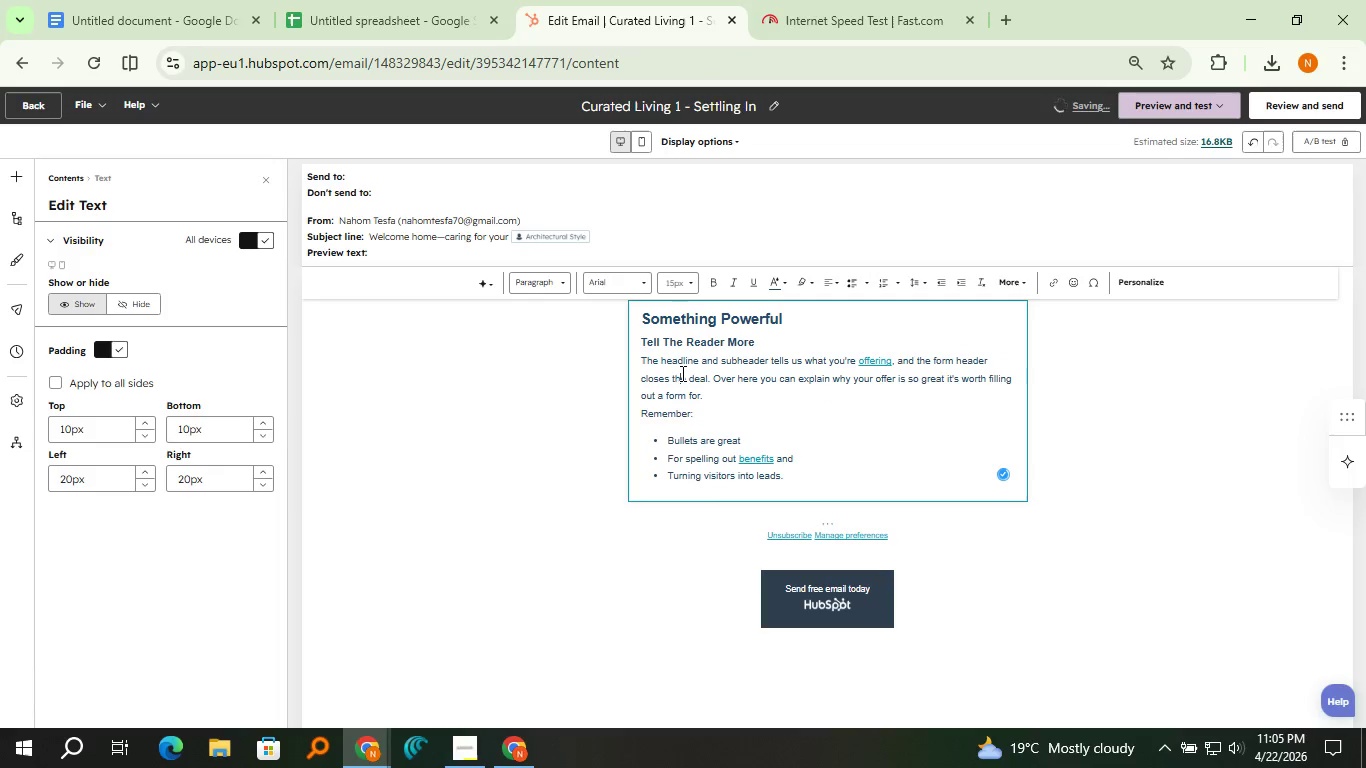 
key(Control+ControlLeft)
 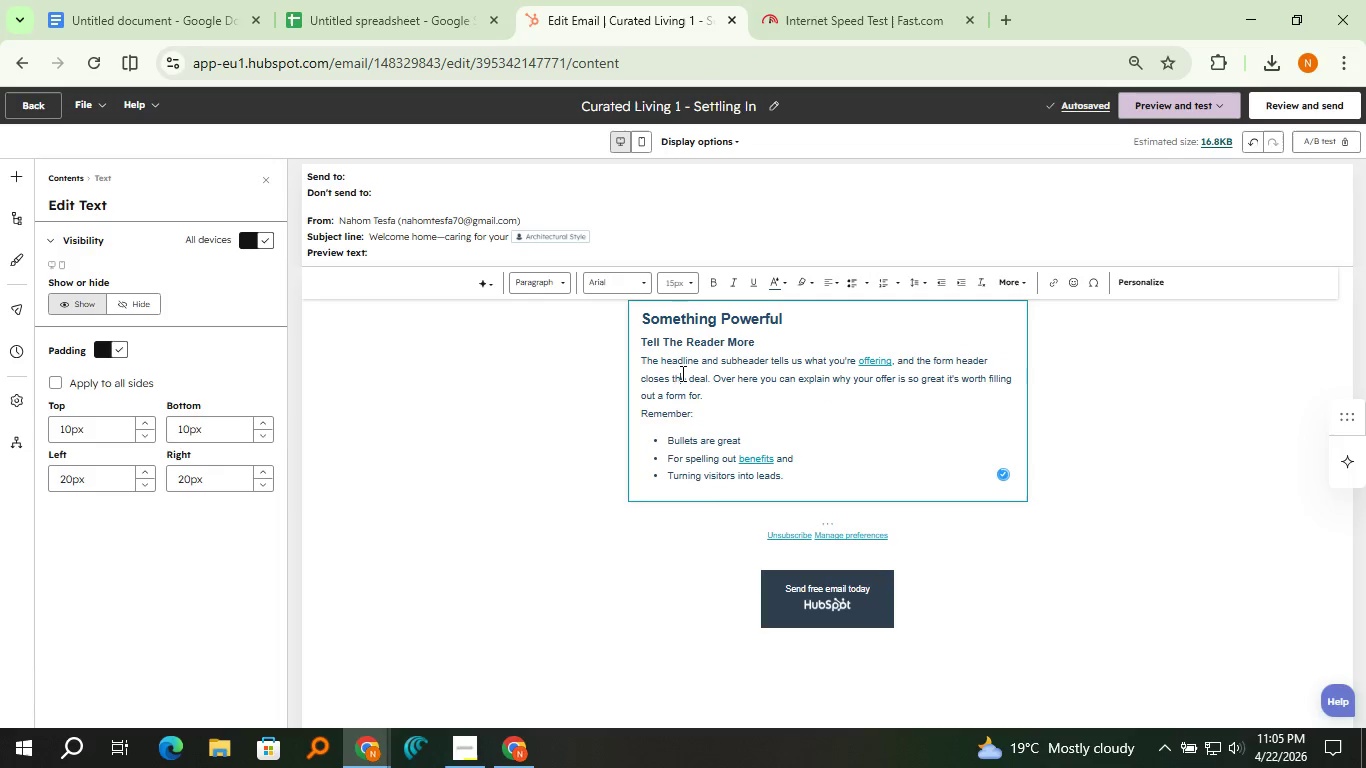 
key(Control+A)
 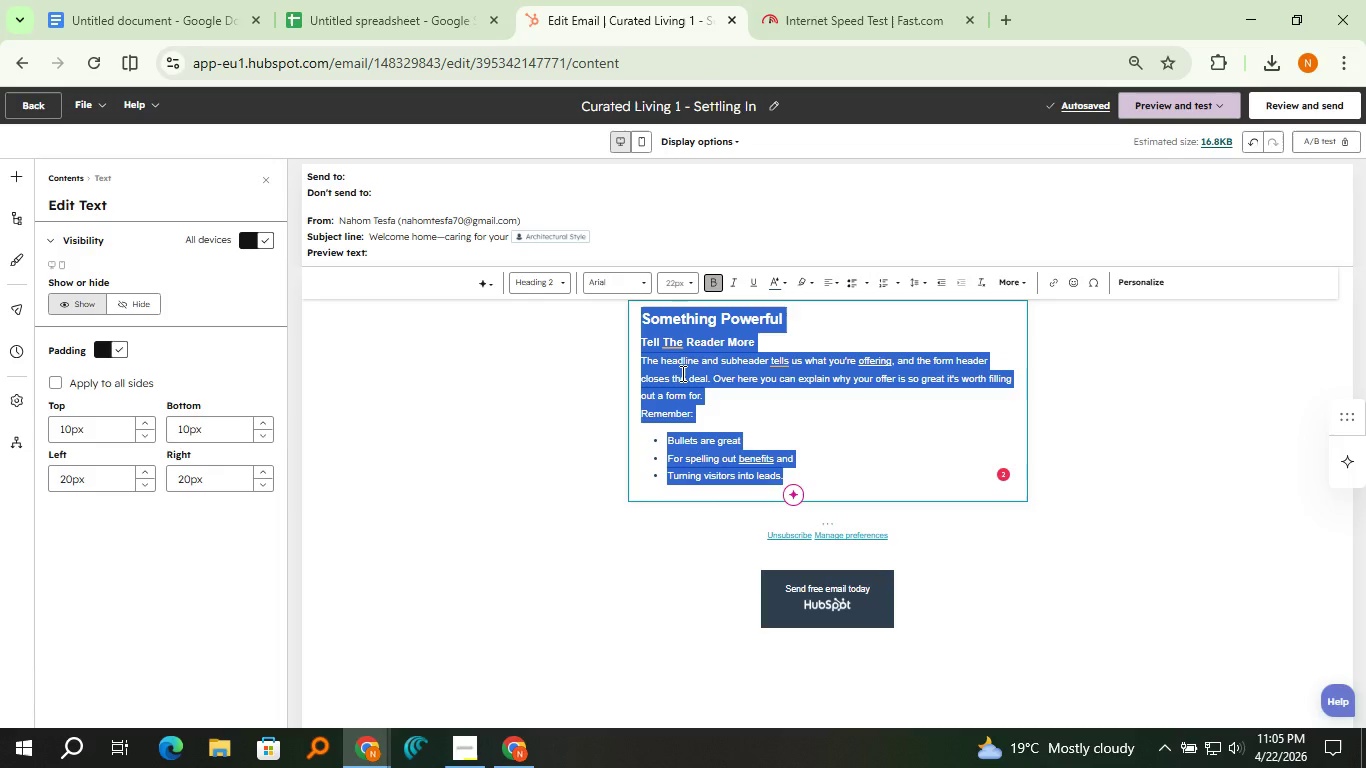 
type([Delete]Hi )
 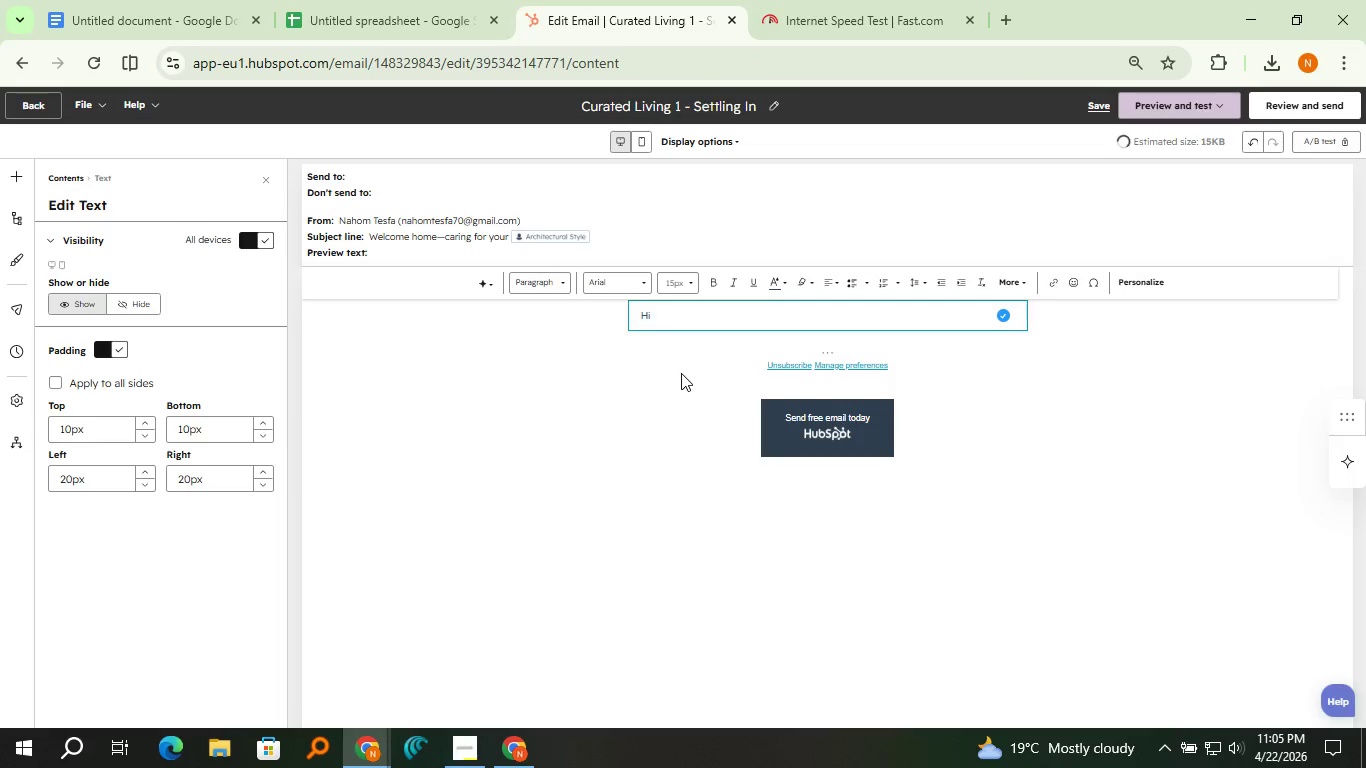 
left_click([1125, 275])
 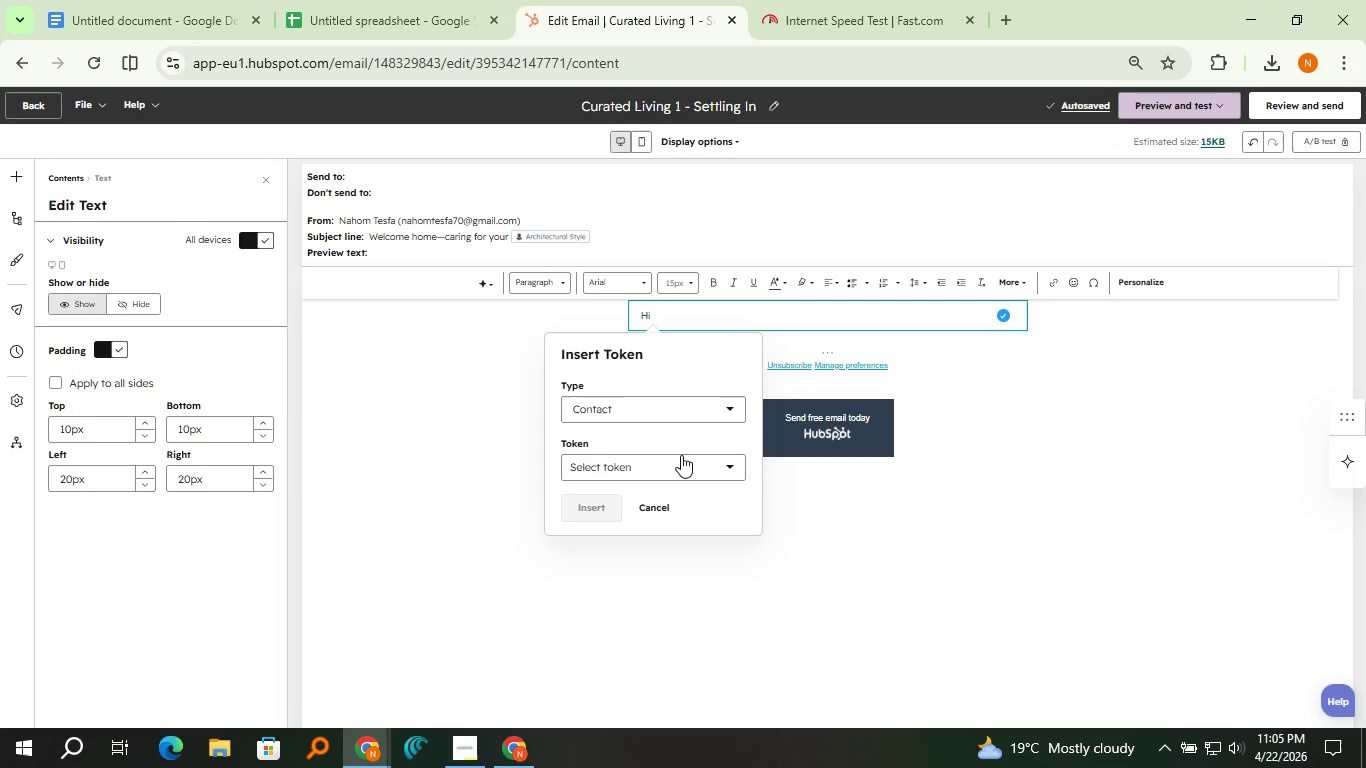 
left_click([681, 455])
 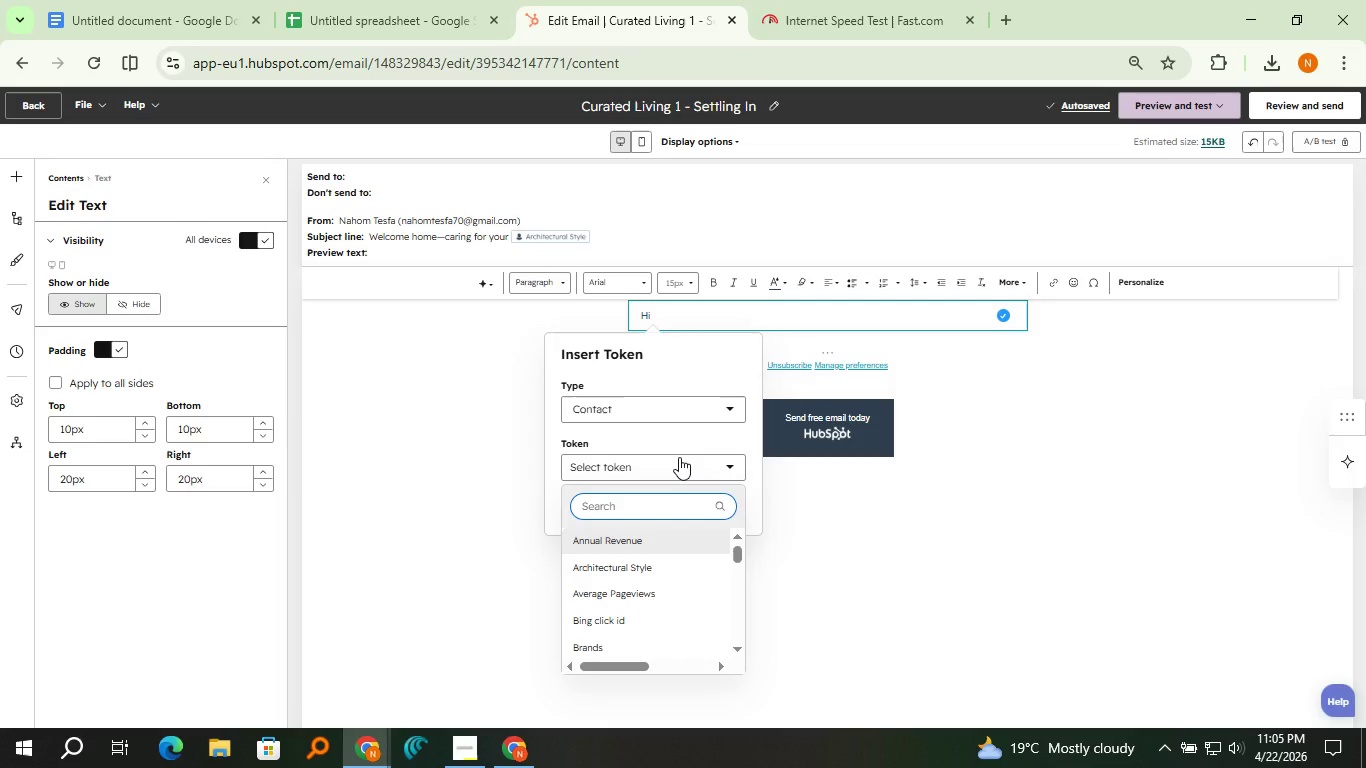 
type(Conta)
 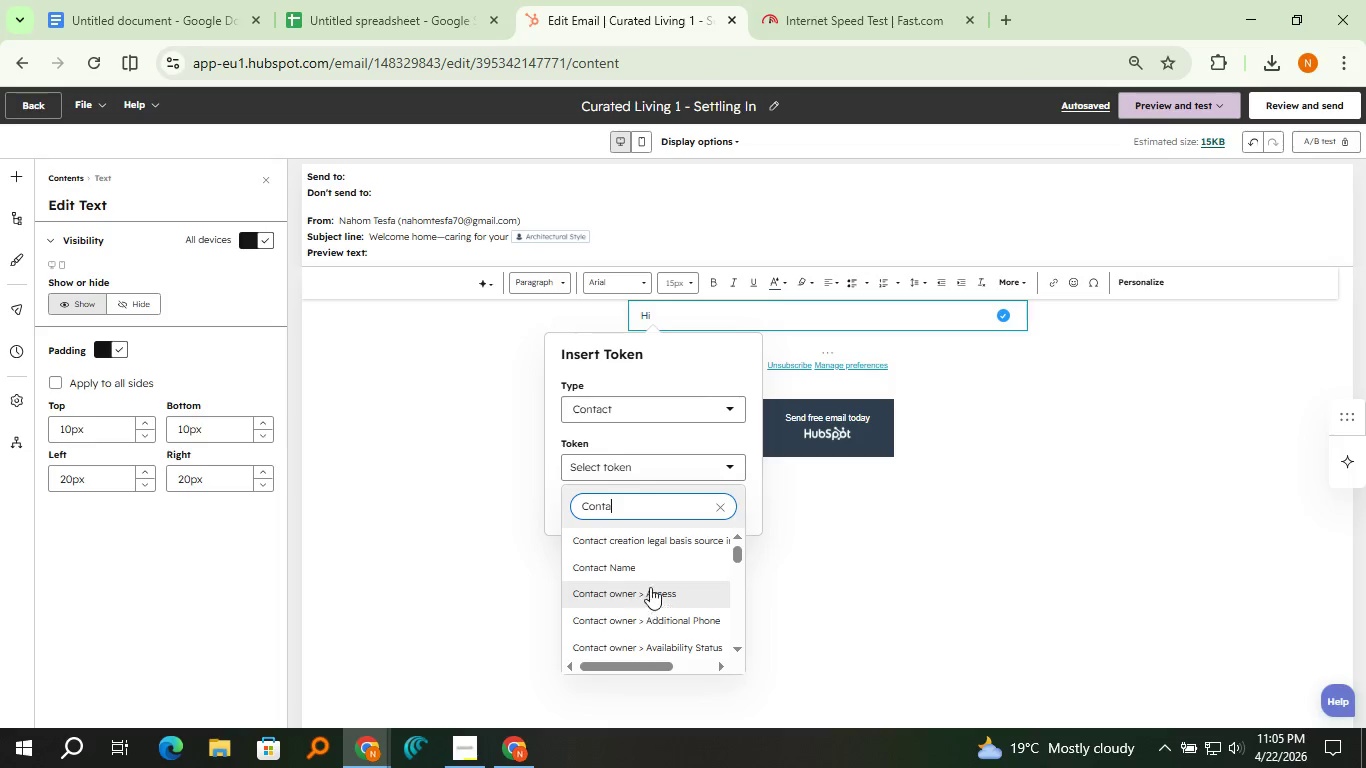 
left_click([657, 578])
 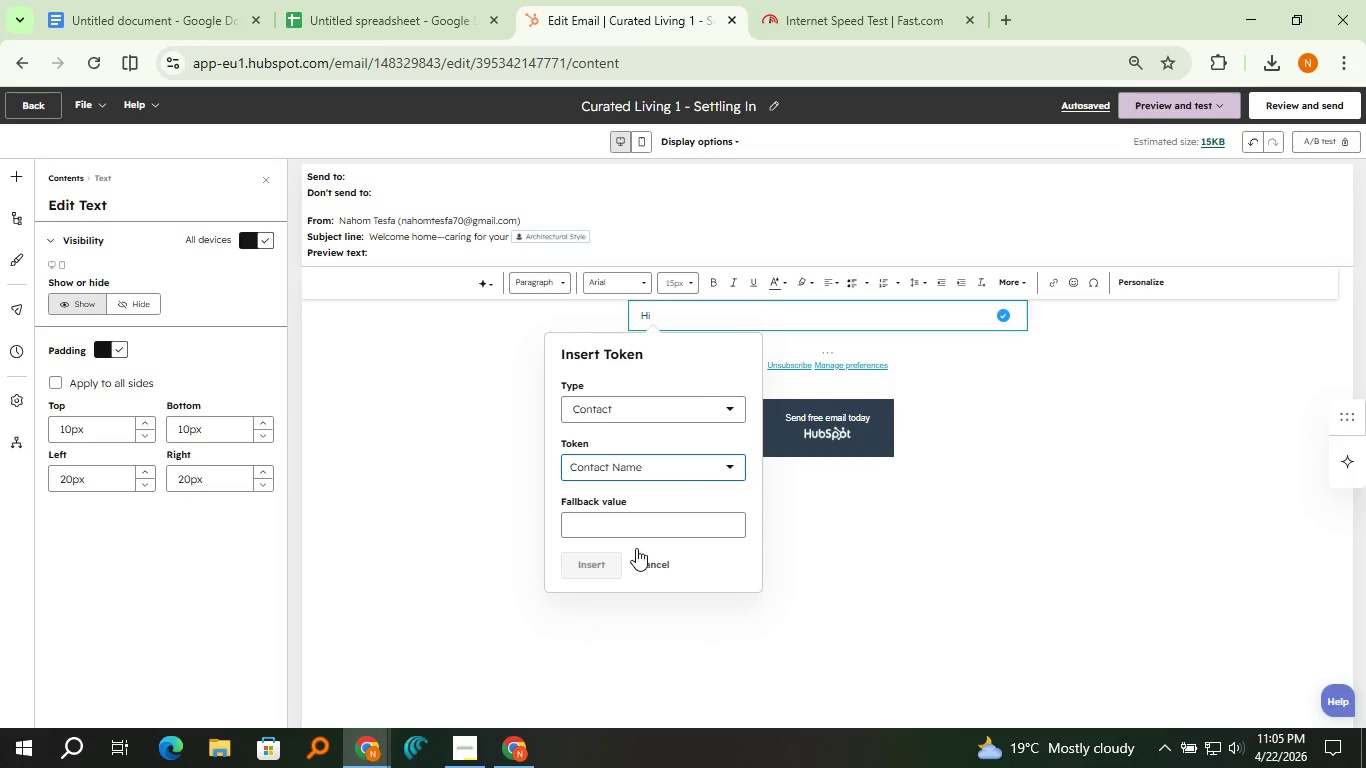 
left_click([640, 521])
 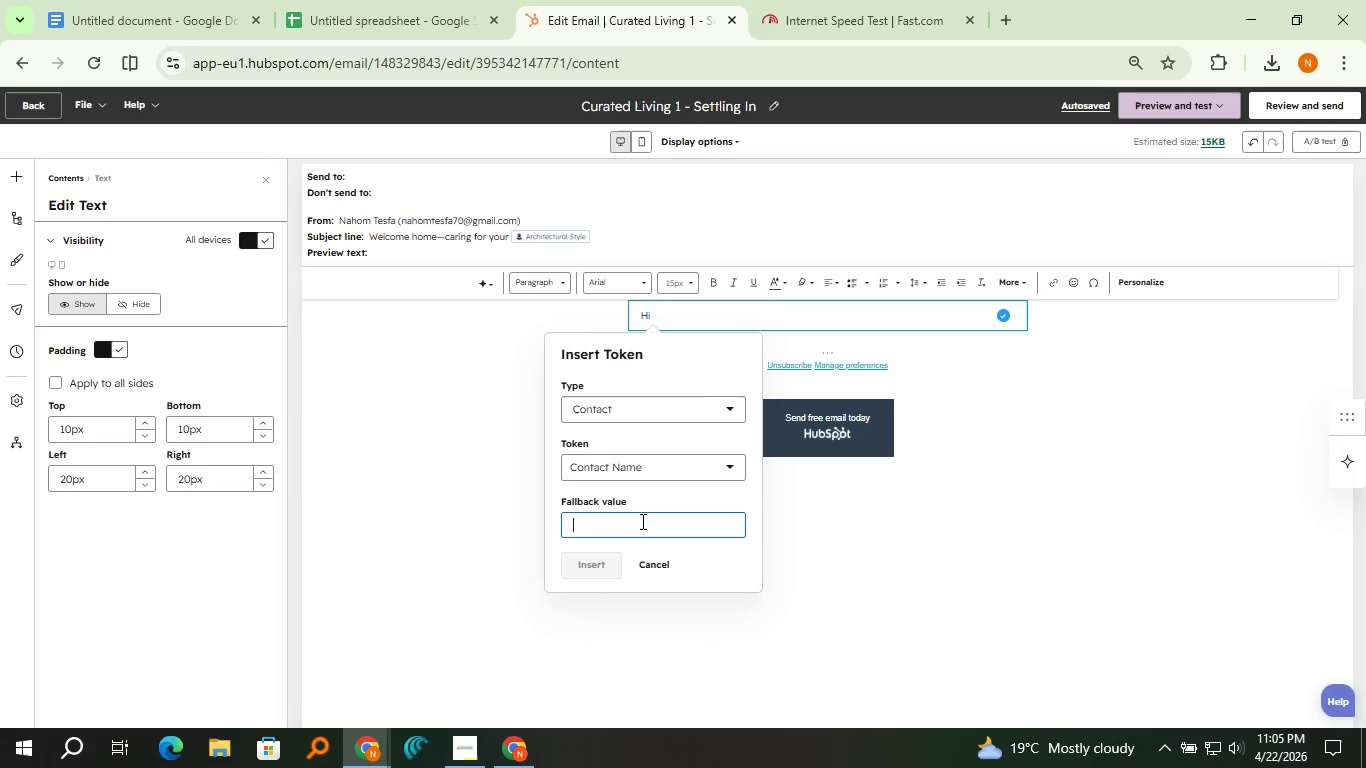 
type(There)
 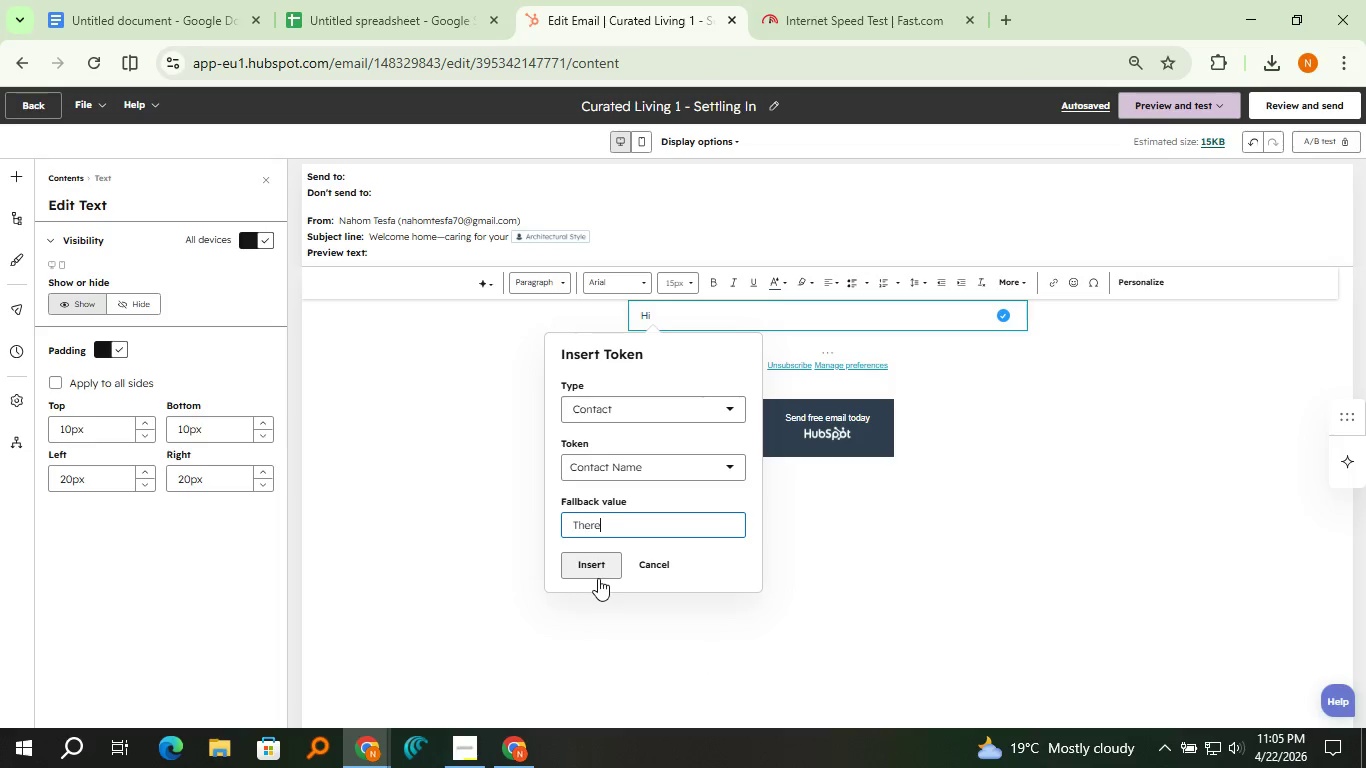 
left_click([607, 567])
 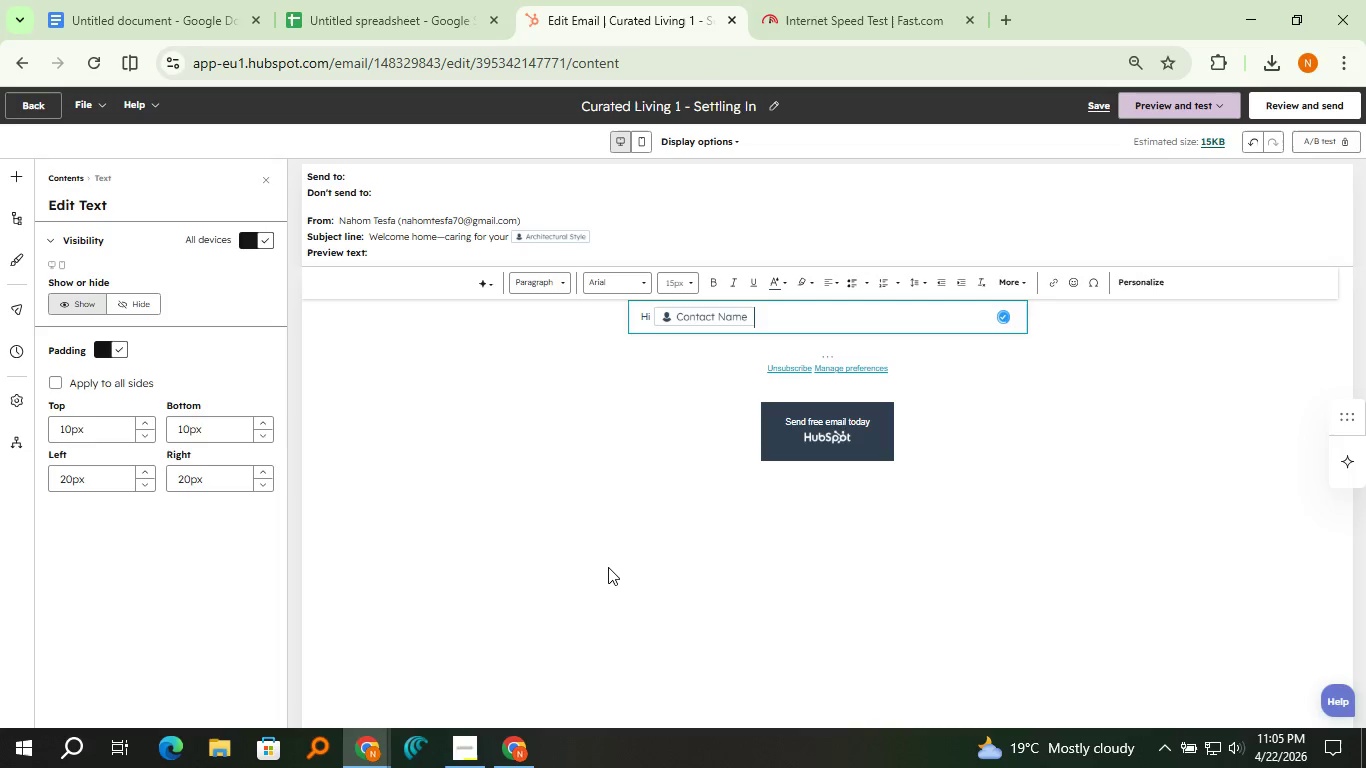 
key(Comma)
 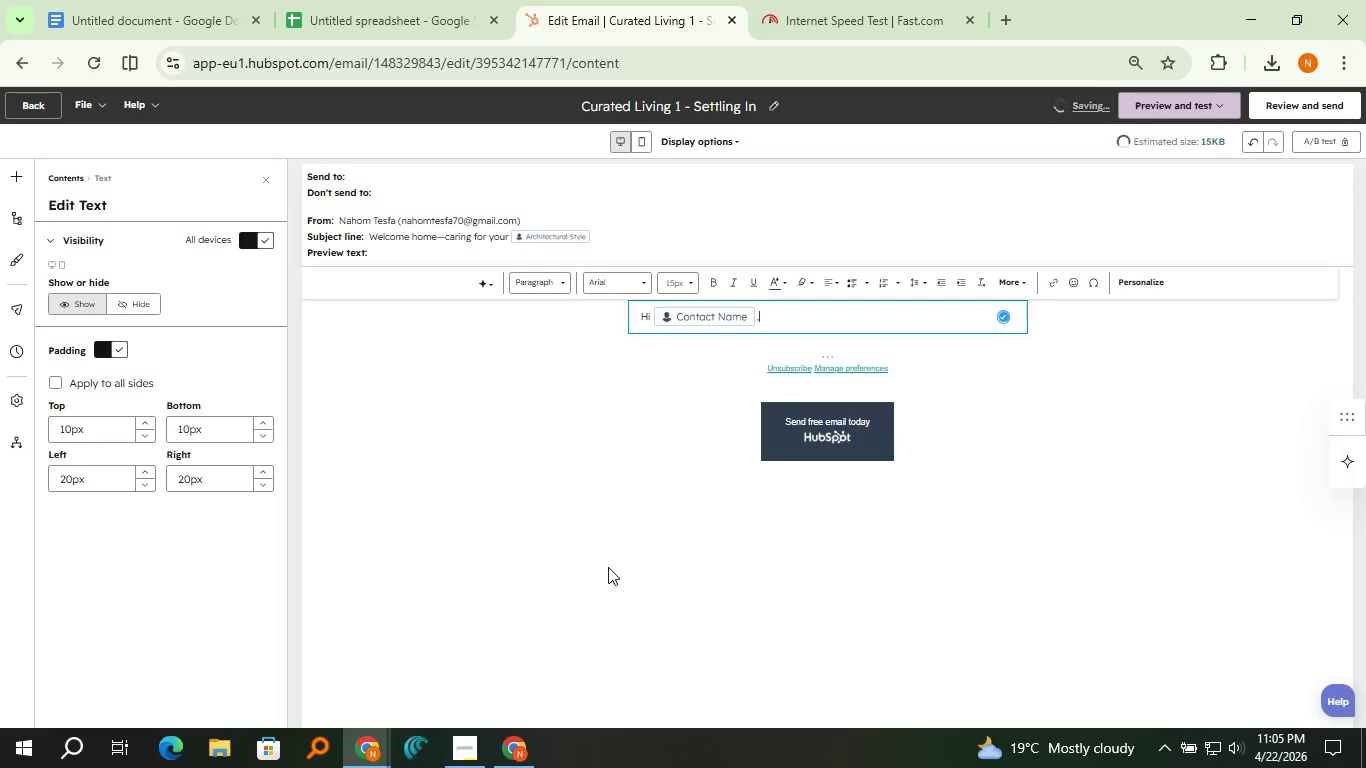 
key(Enter)
 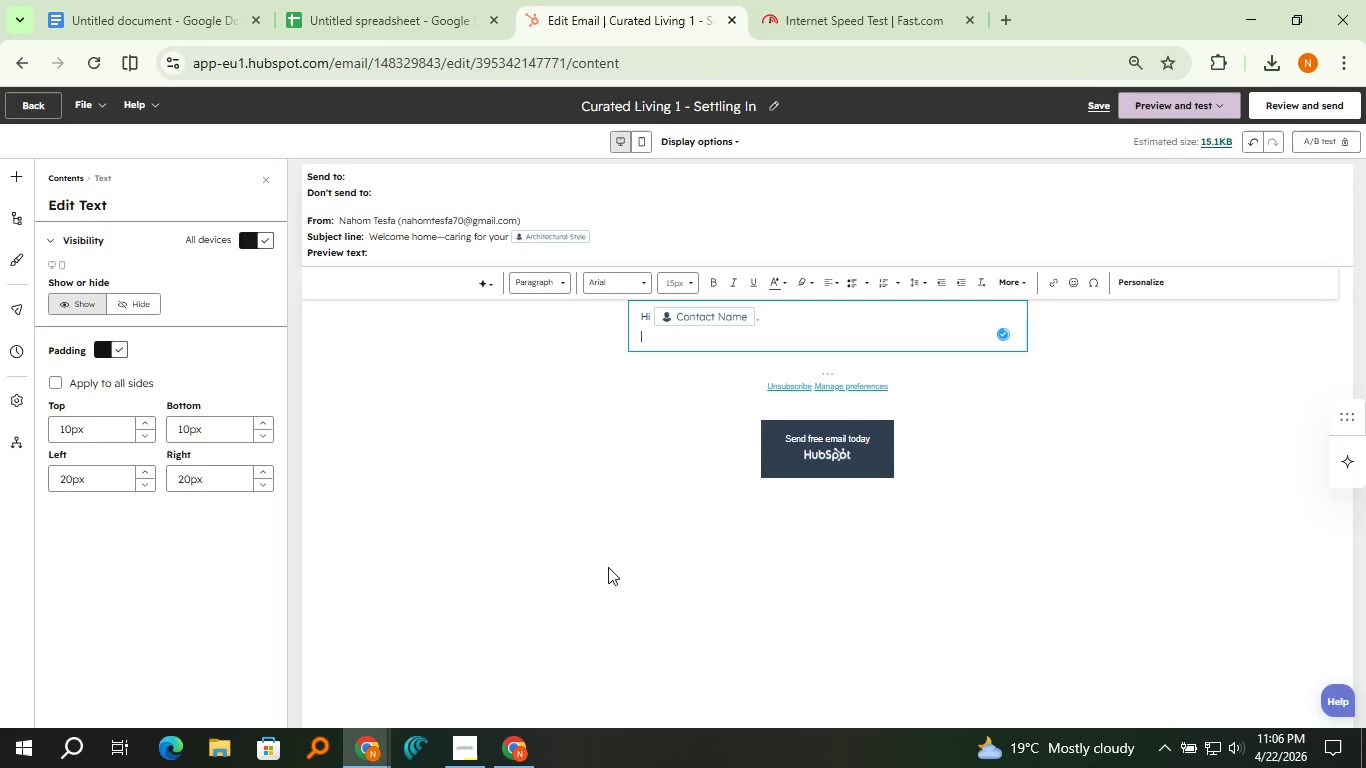 
key(Shift+ShiftLeft)
 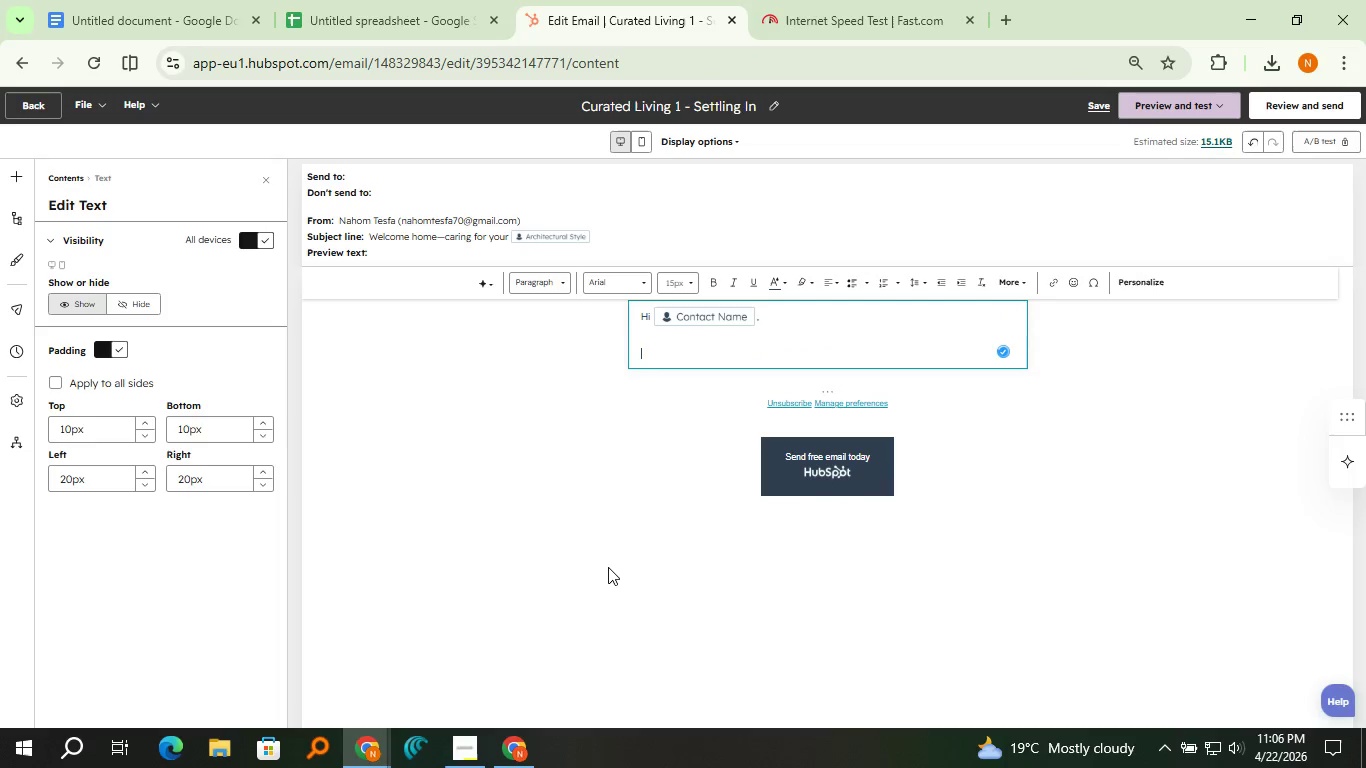 
key(Enter)
 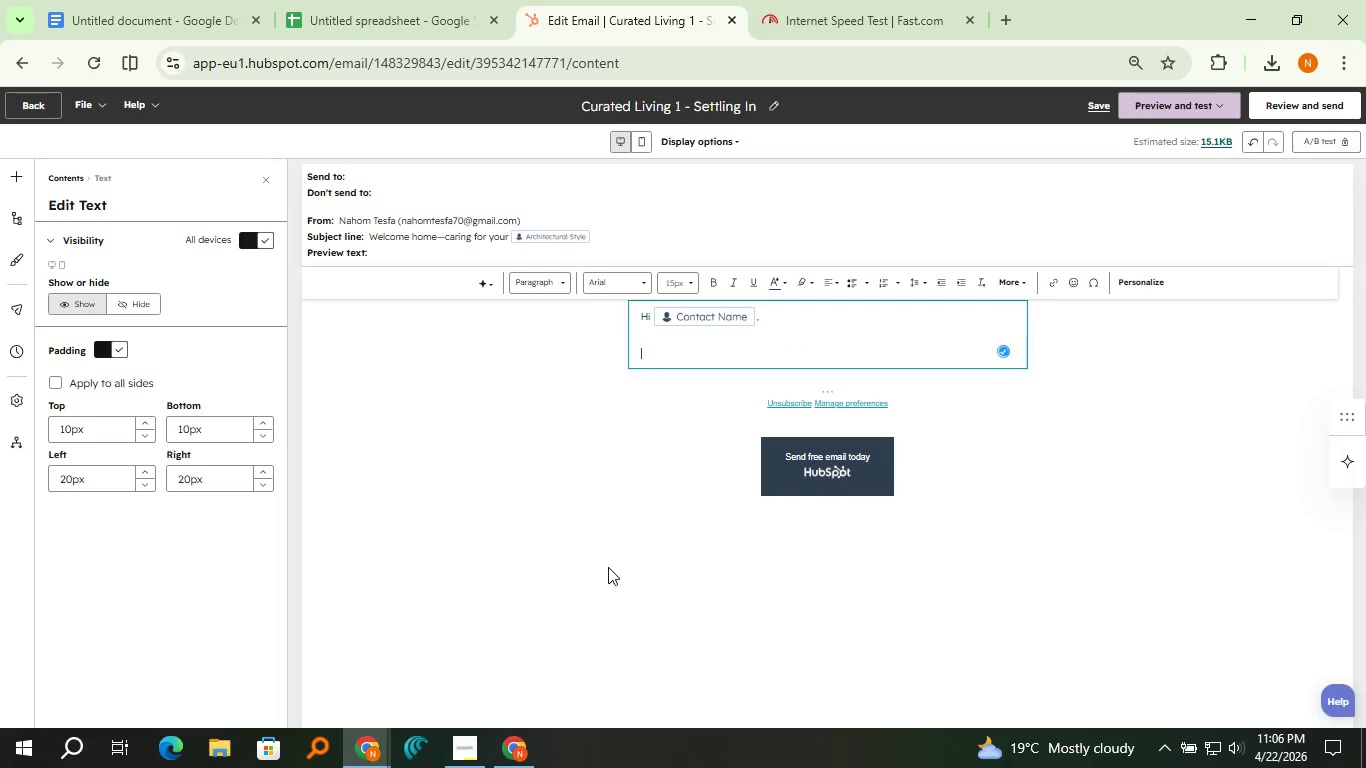 
type(Congratulations )
 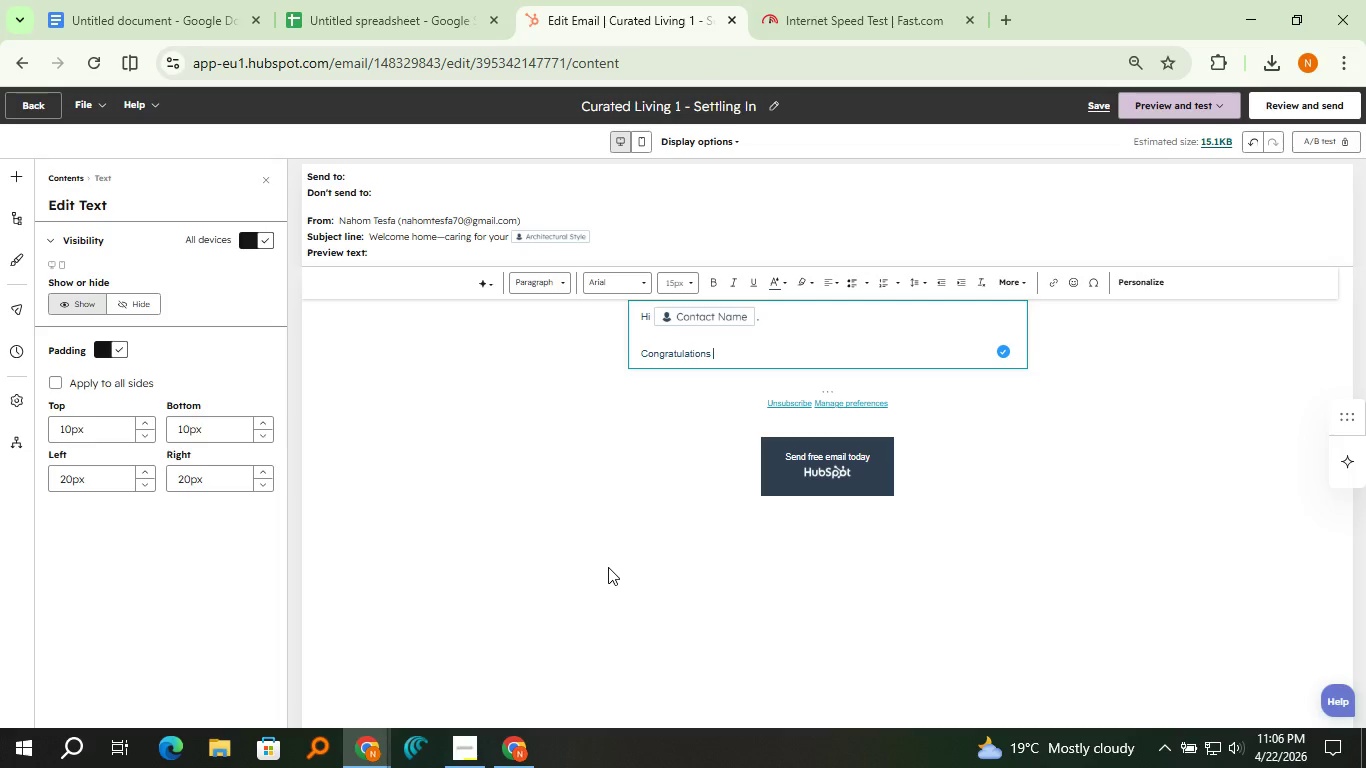 
type(again on your home purchase.)
 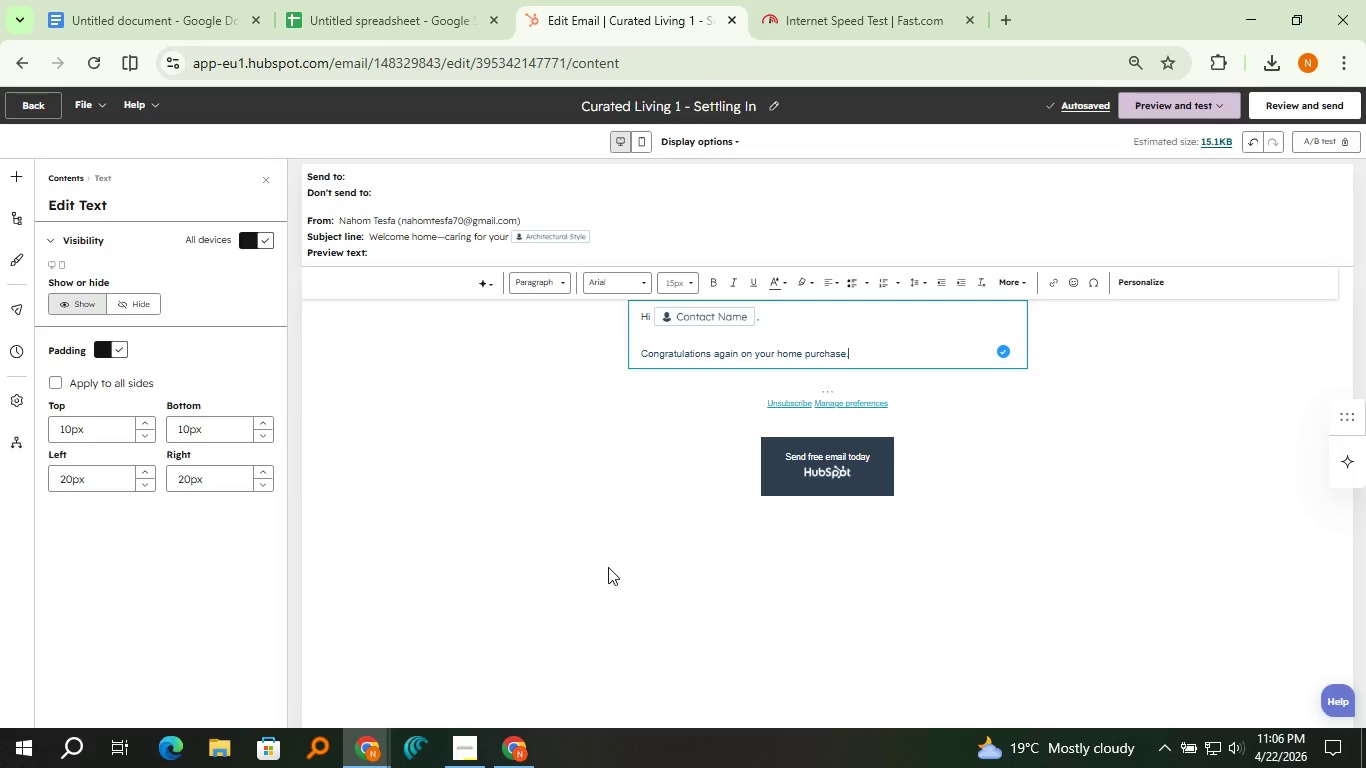 
wait(5.42)
 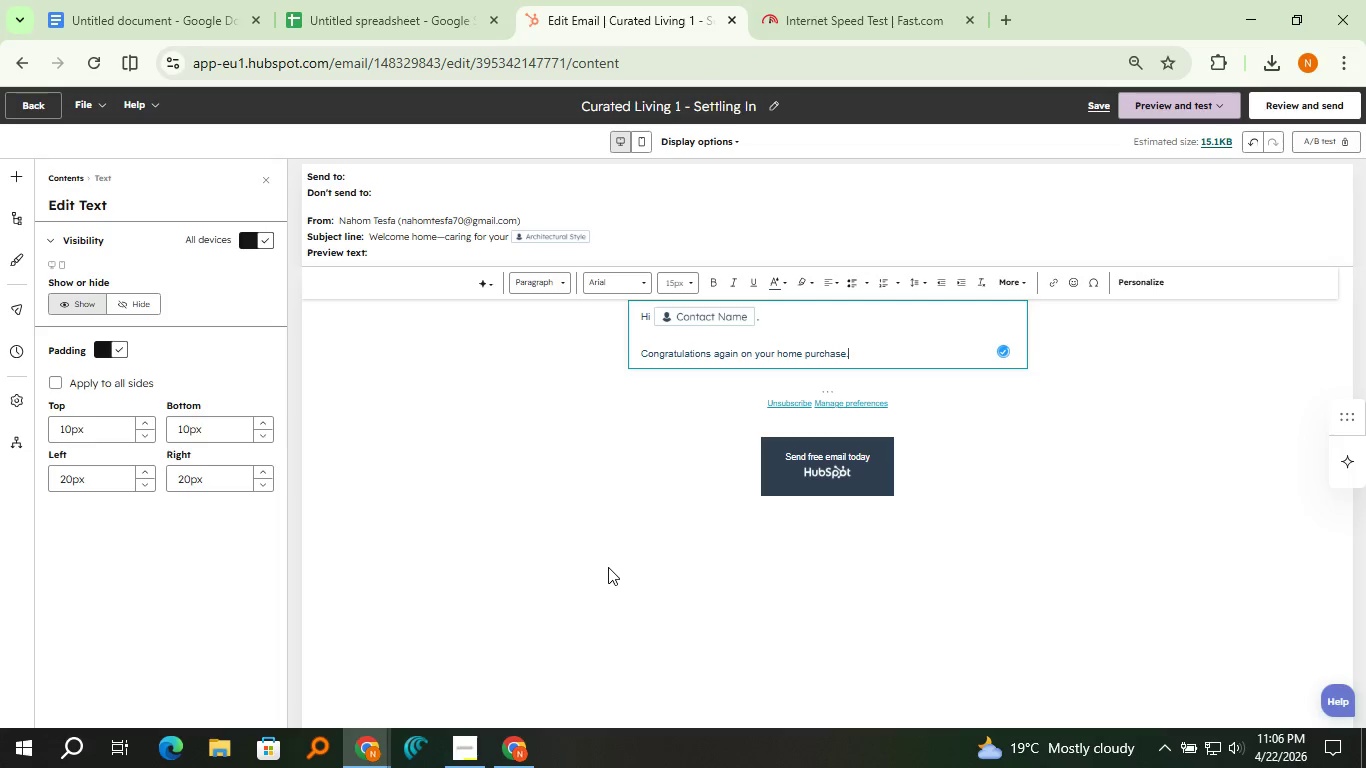 
key(Enter)
 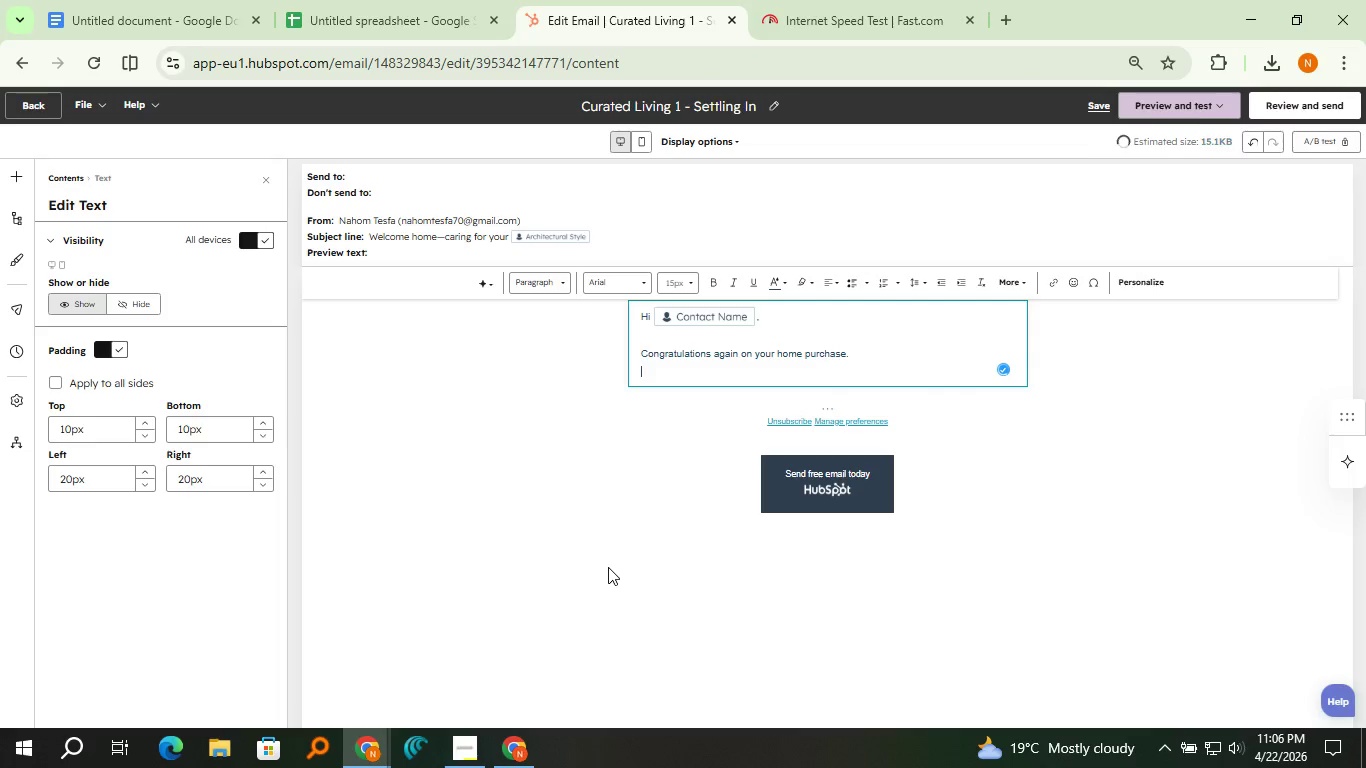 
key(Enter)
 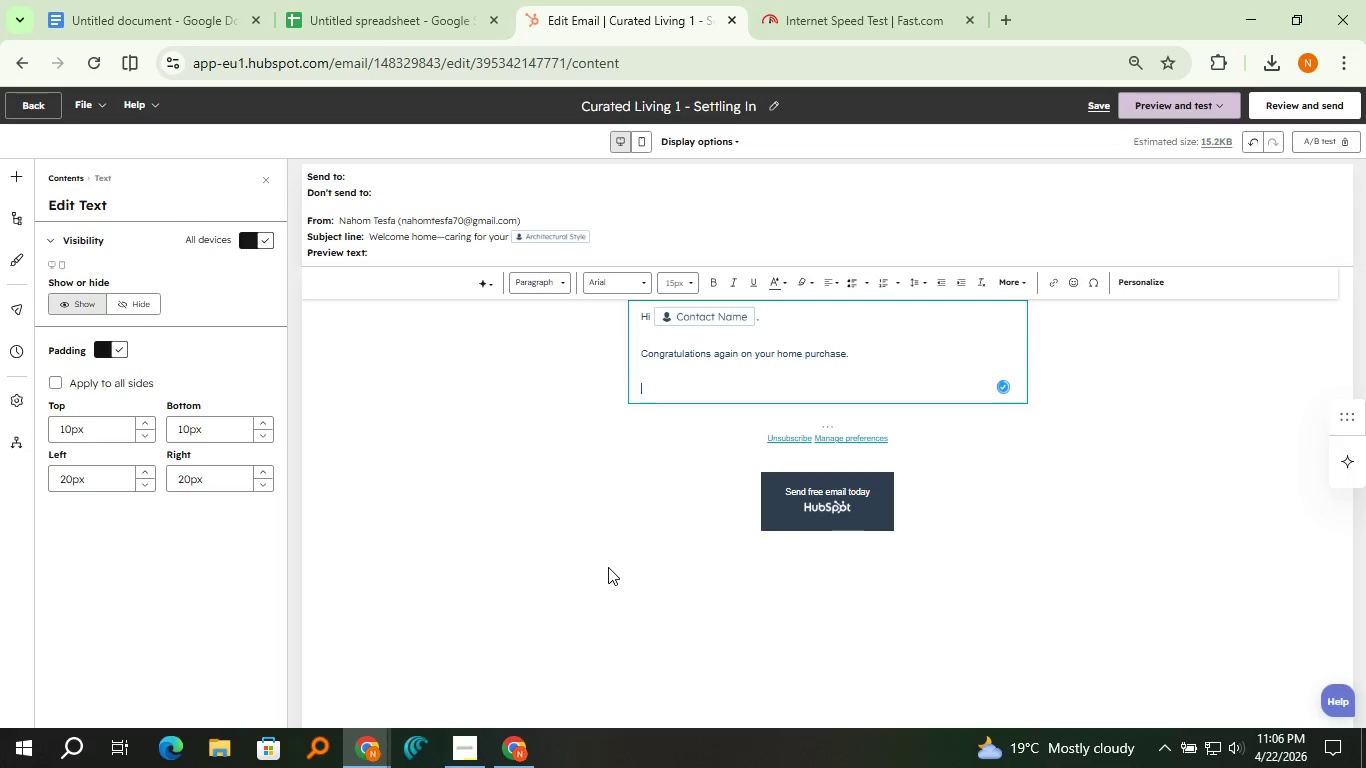 
type(Owning a )
 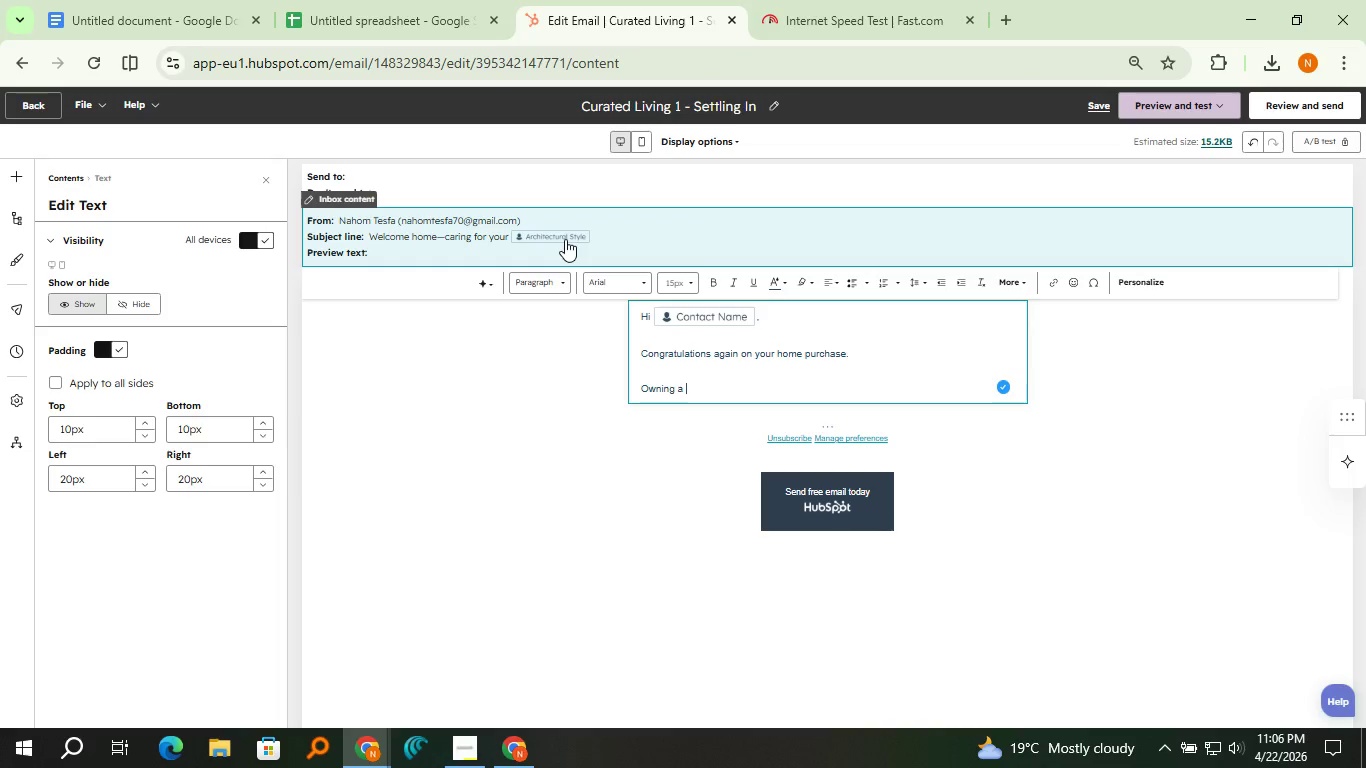 
left_click([565, 239])
 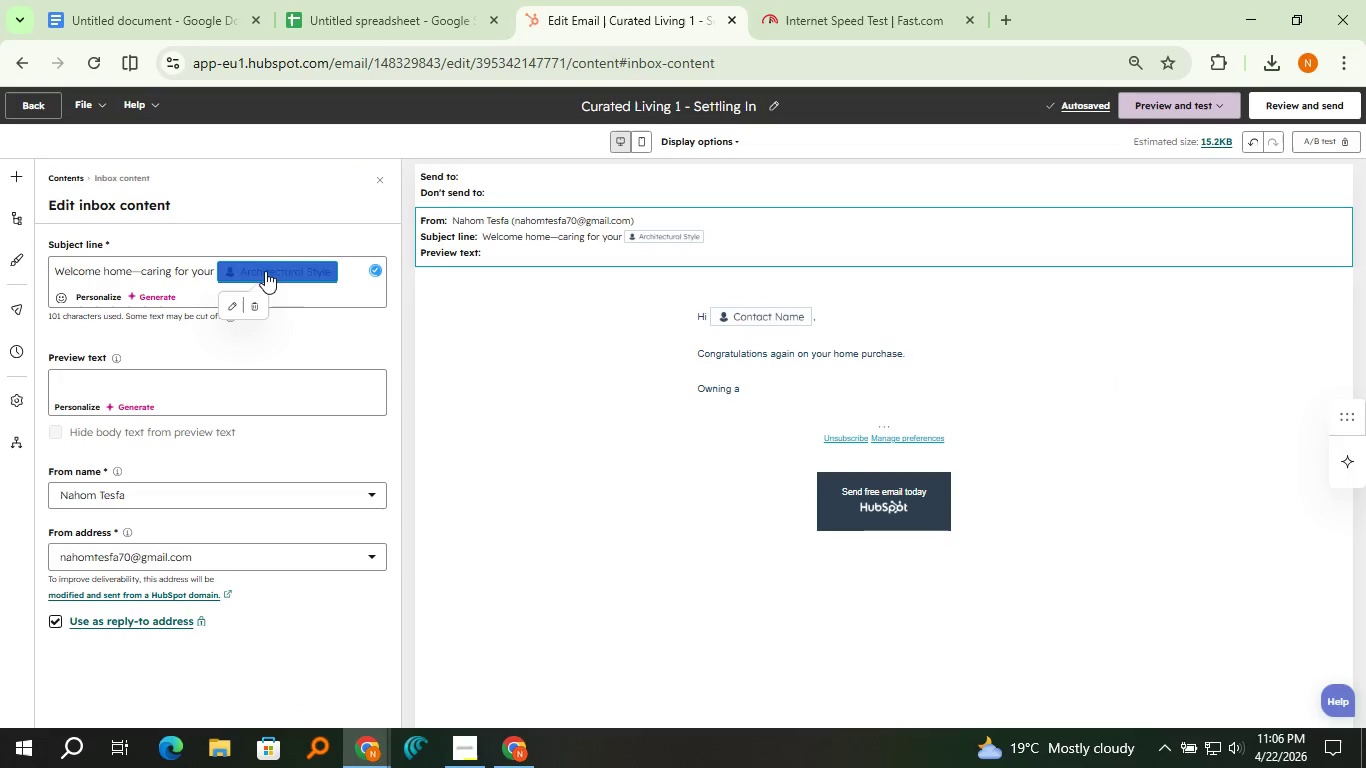 
key(Control+C)
 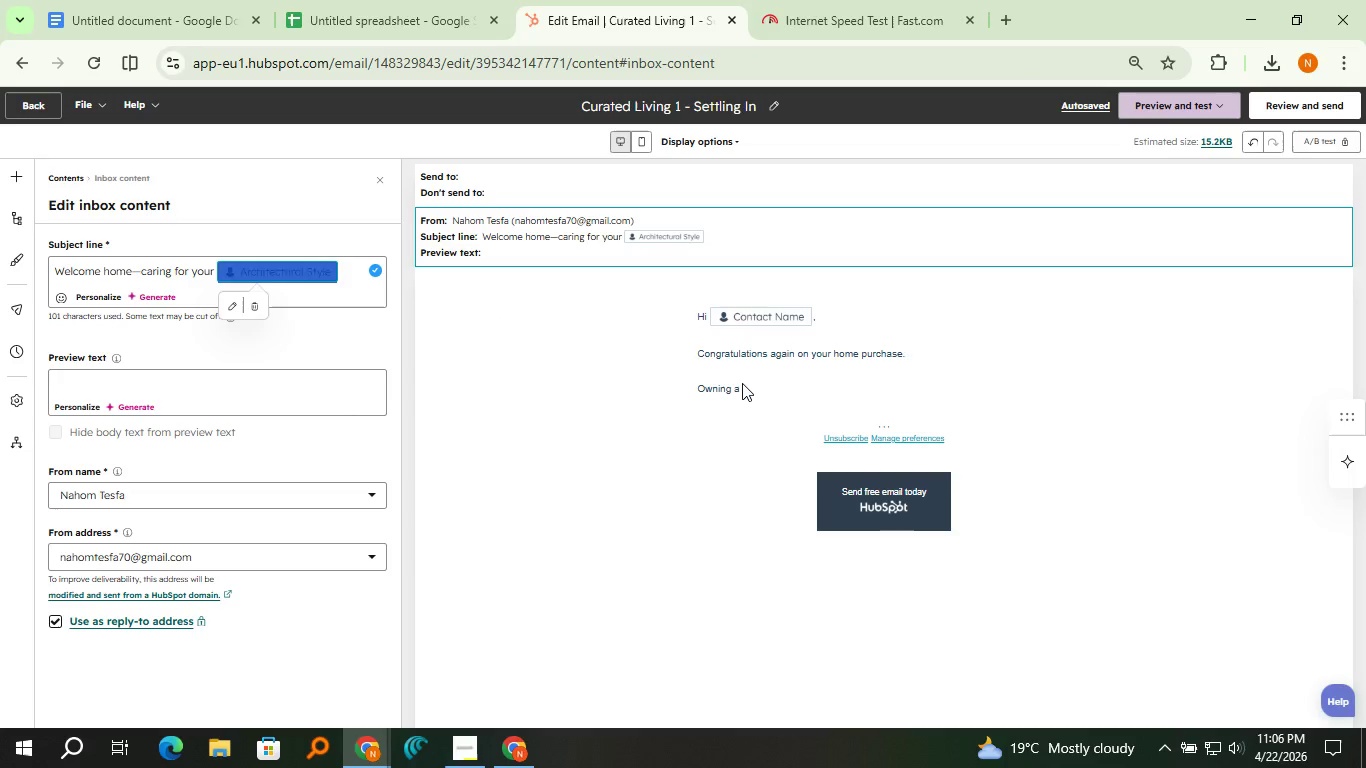 
left_click([742, 383])
 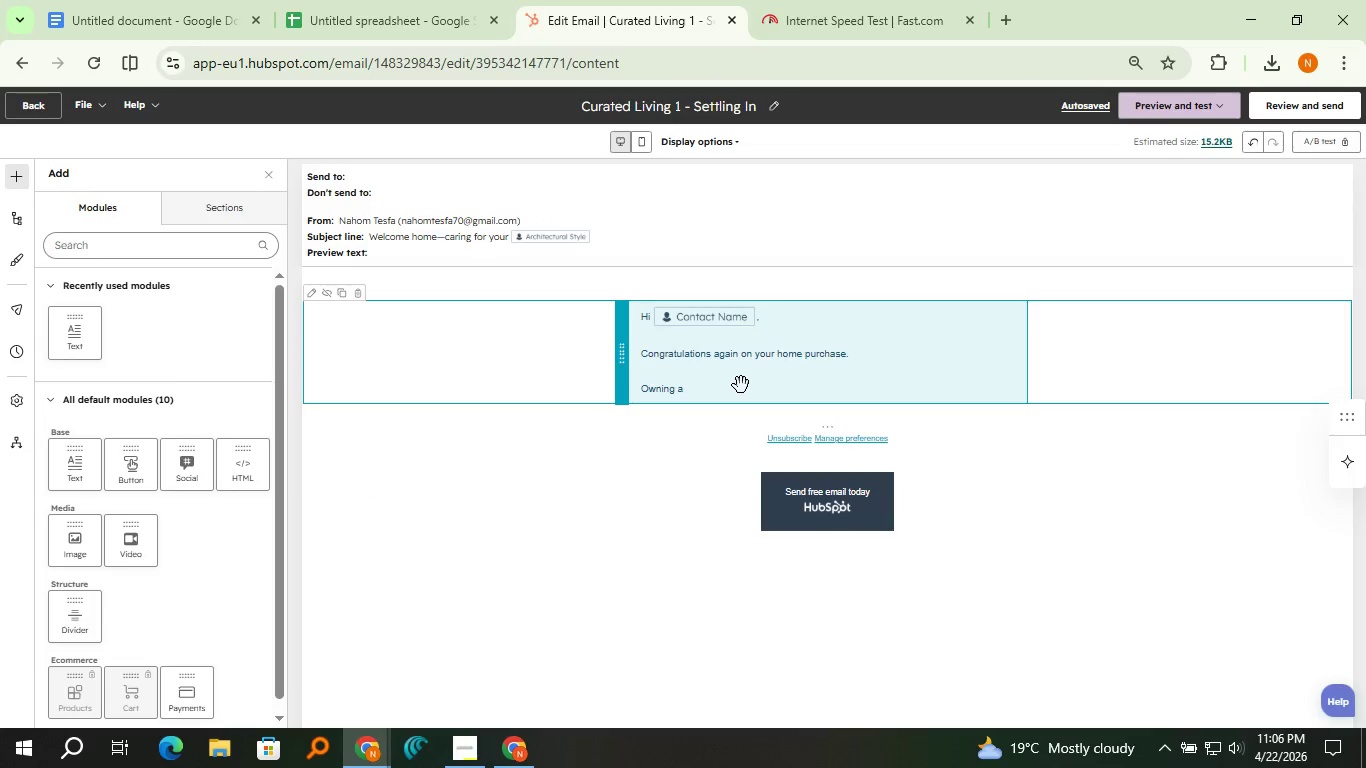 
left_click([741, 385])
 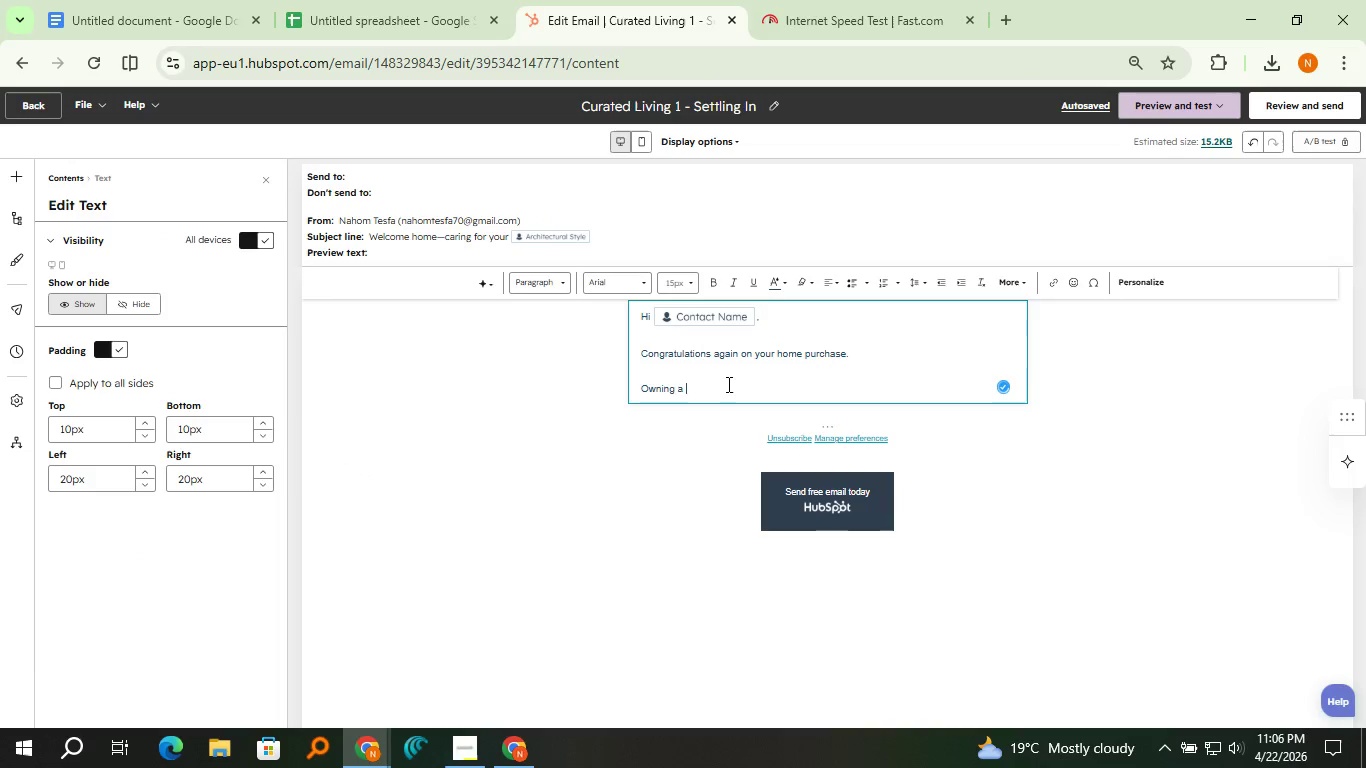 
key(Control+V)
 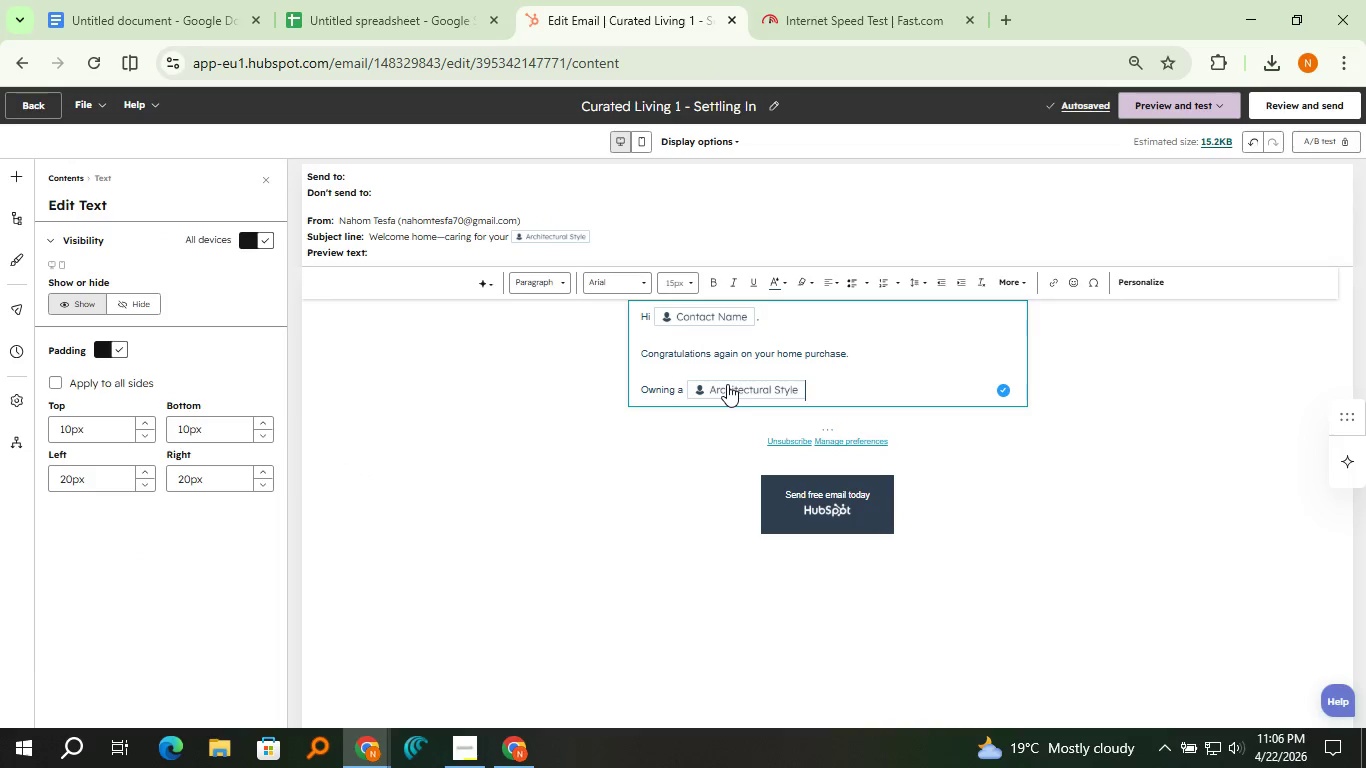 
type( property is an opportunity to preserve architectural integrity while making the sapce your own.)
 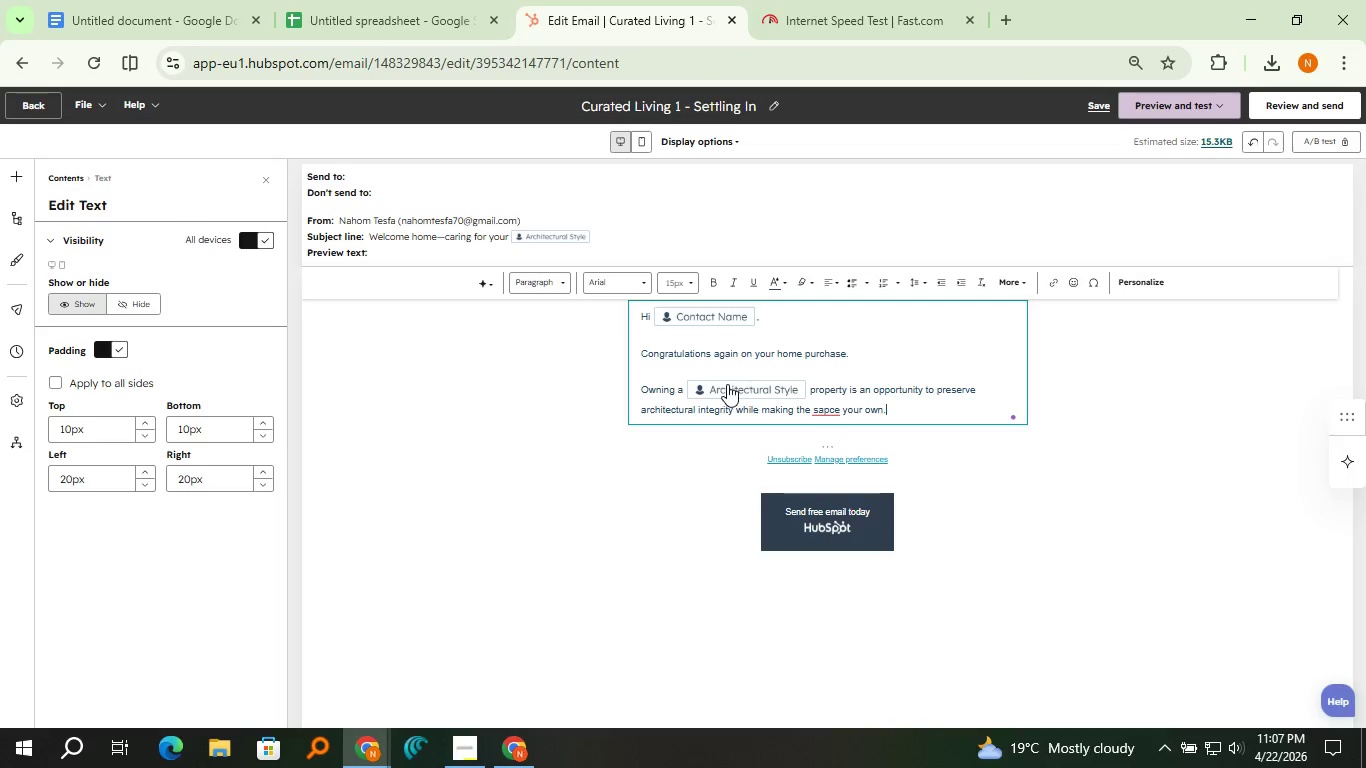 
key(Enter)
 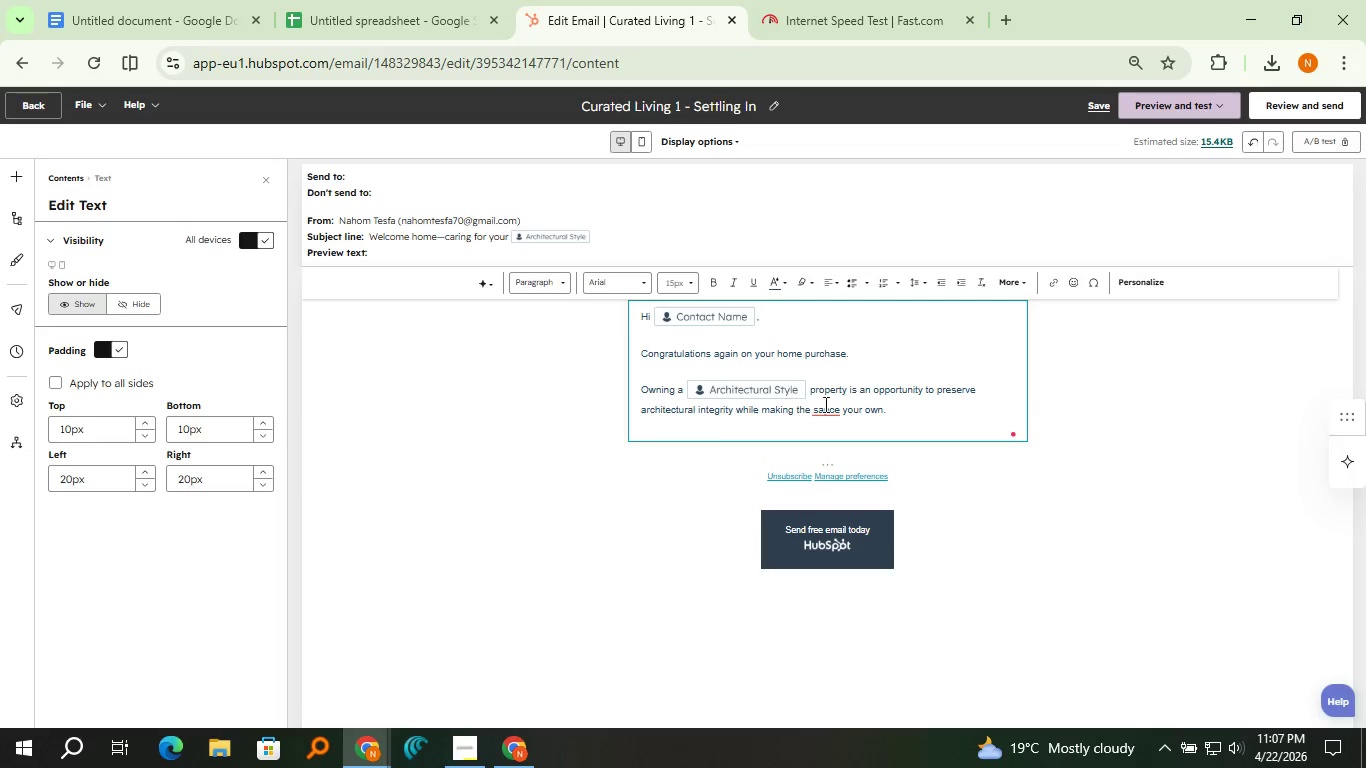 
left_click([825, 405])
 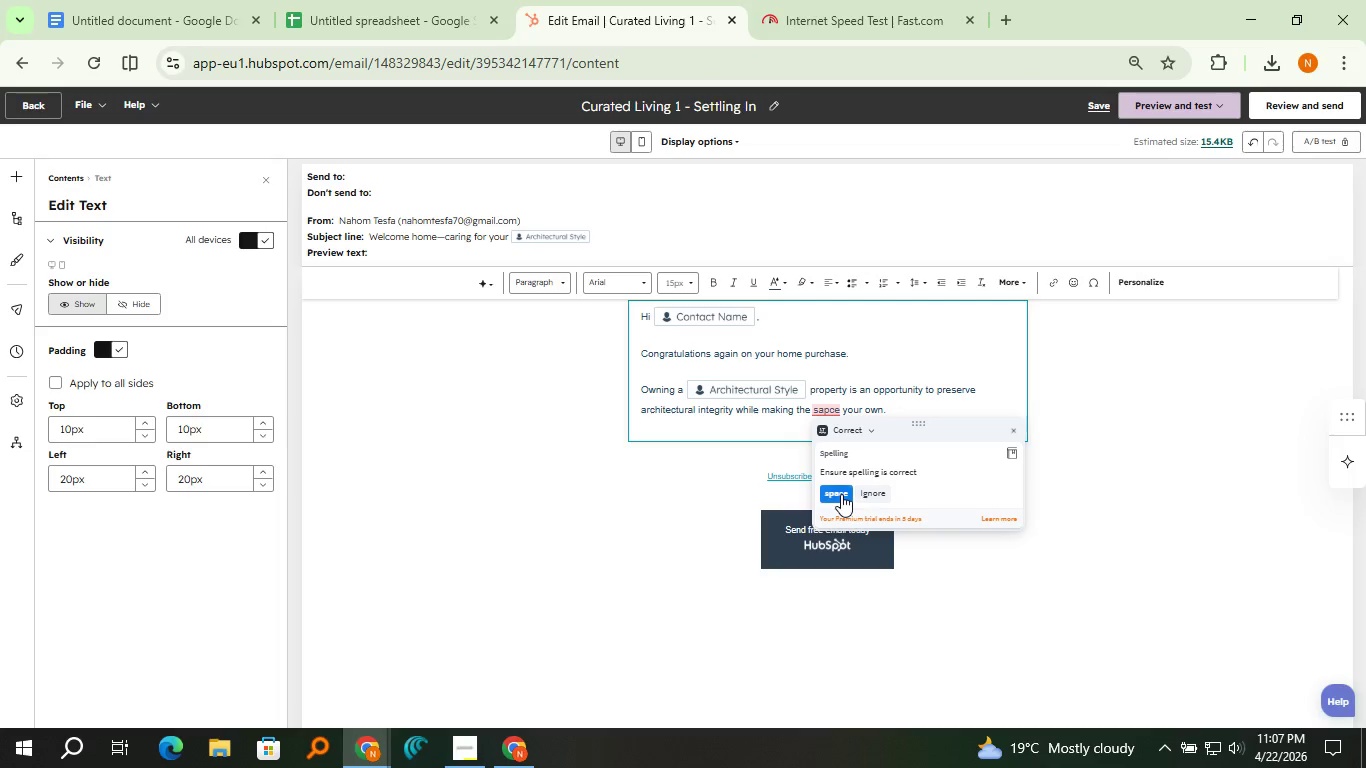 
left_click([841, 494])
 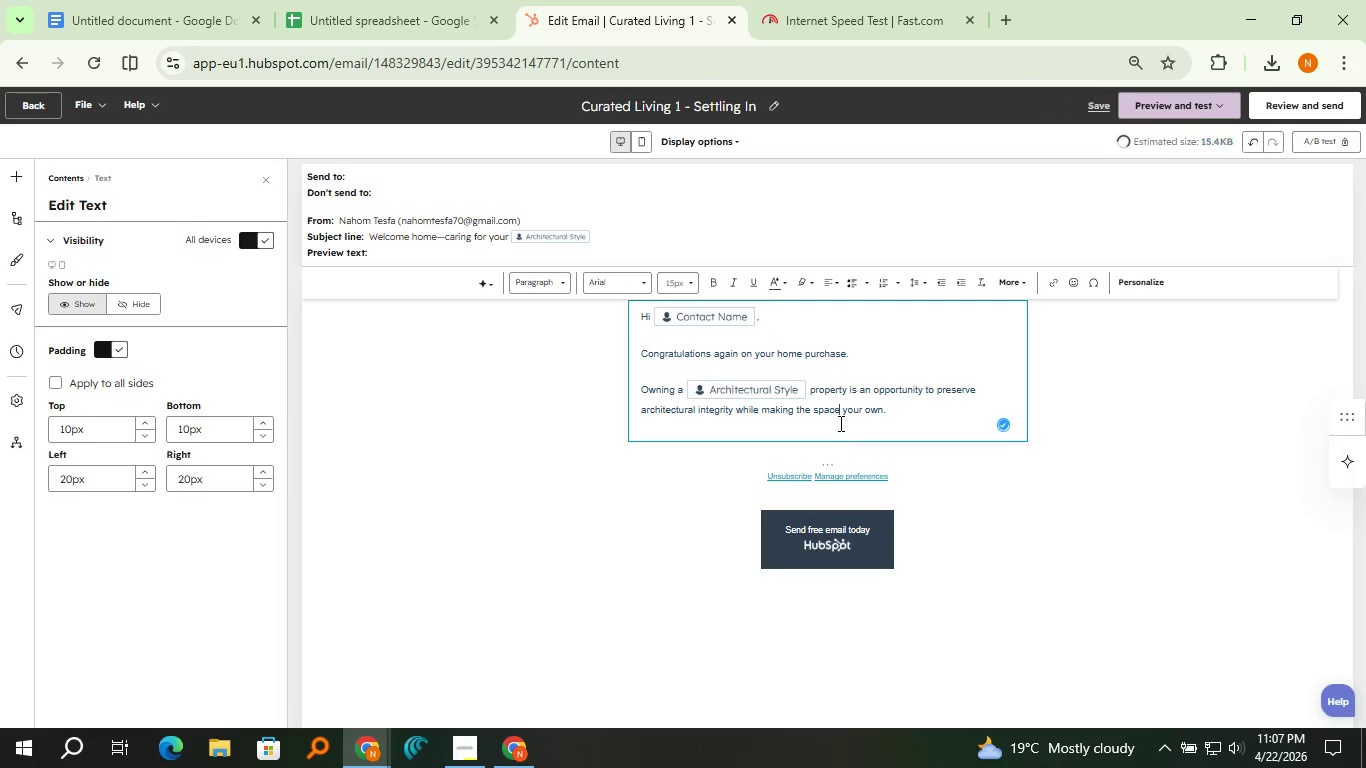 
left_click([839, 423])
 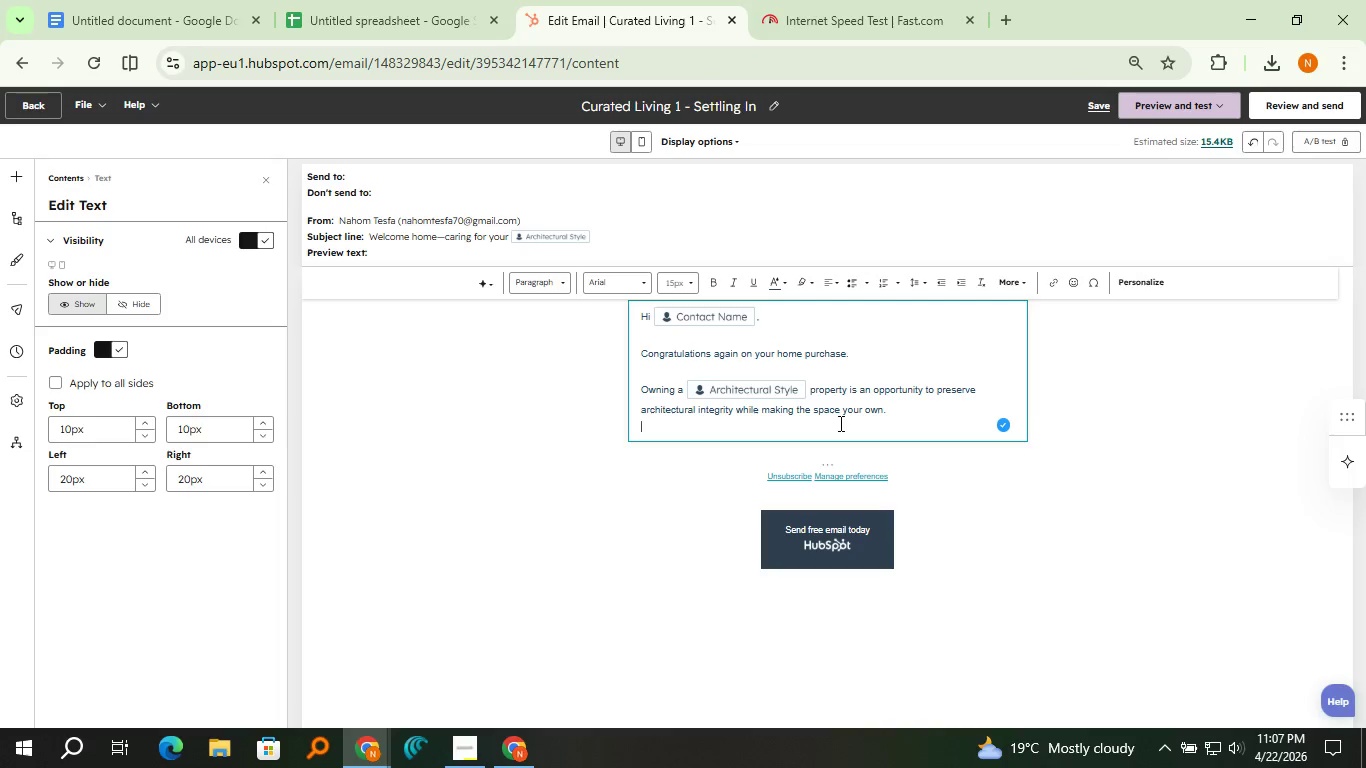 
key(Enter)
 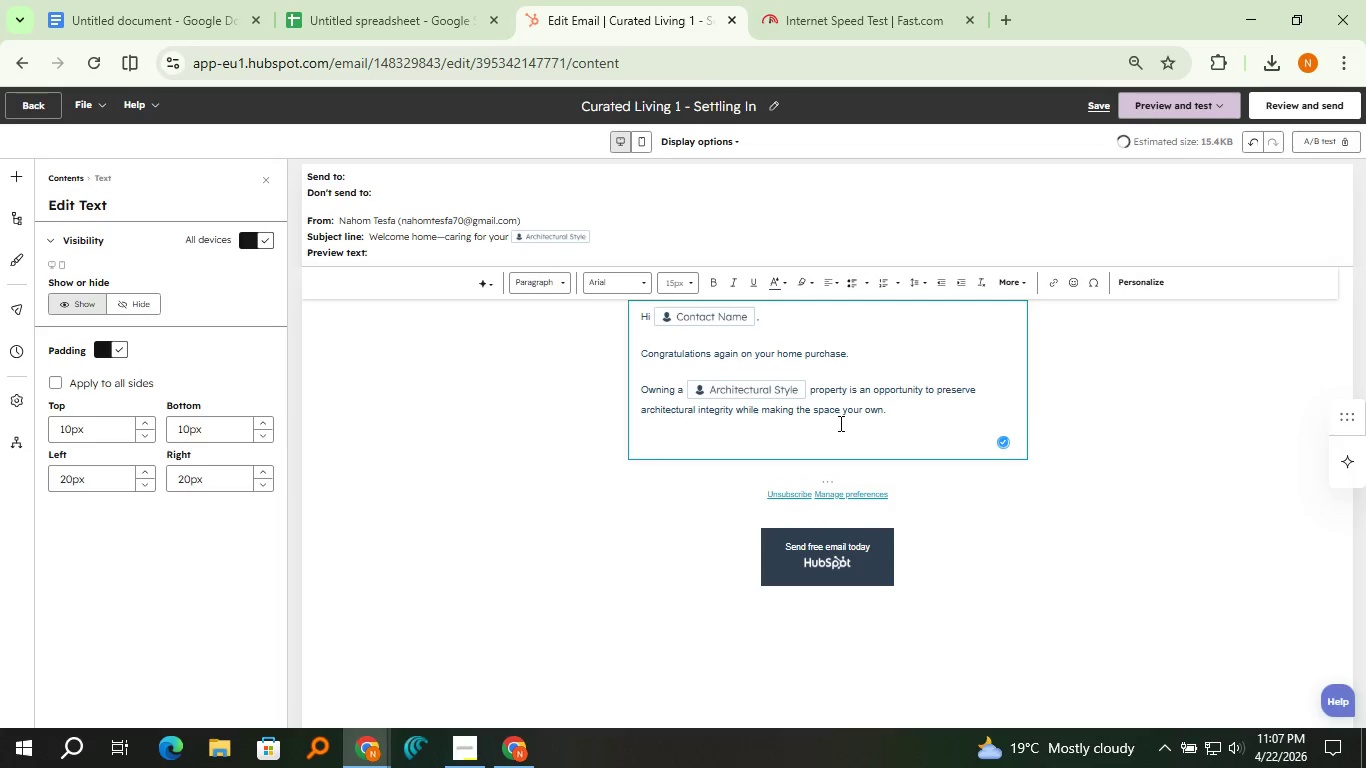 
type(To help you setti=le )
key(Backspace)
key(Backspace)
key(Backspace)
key(Backspace)
key(Backspace)
key(Backspace)
type(tle in, we've pe)
key(Backspace)
type(repared a short guide on protecting key design elemet)
key(Backspace)
type(nts and maintainng long-term value.)
 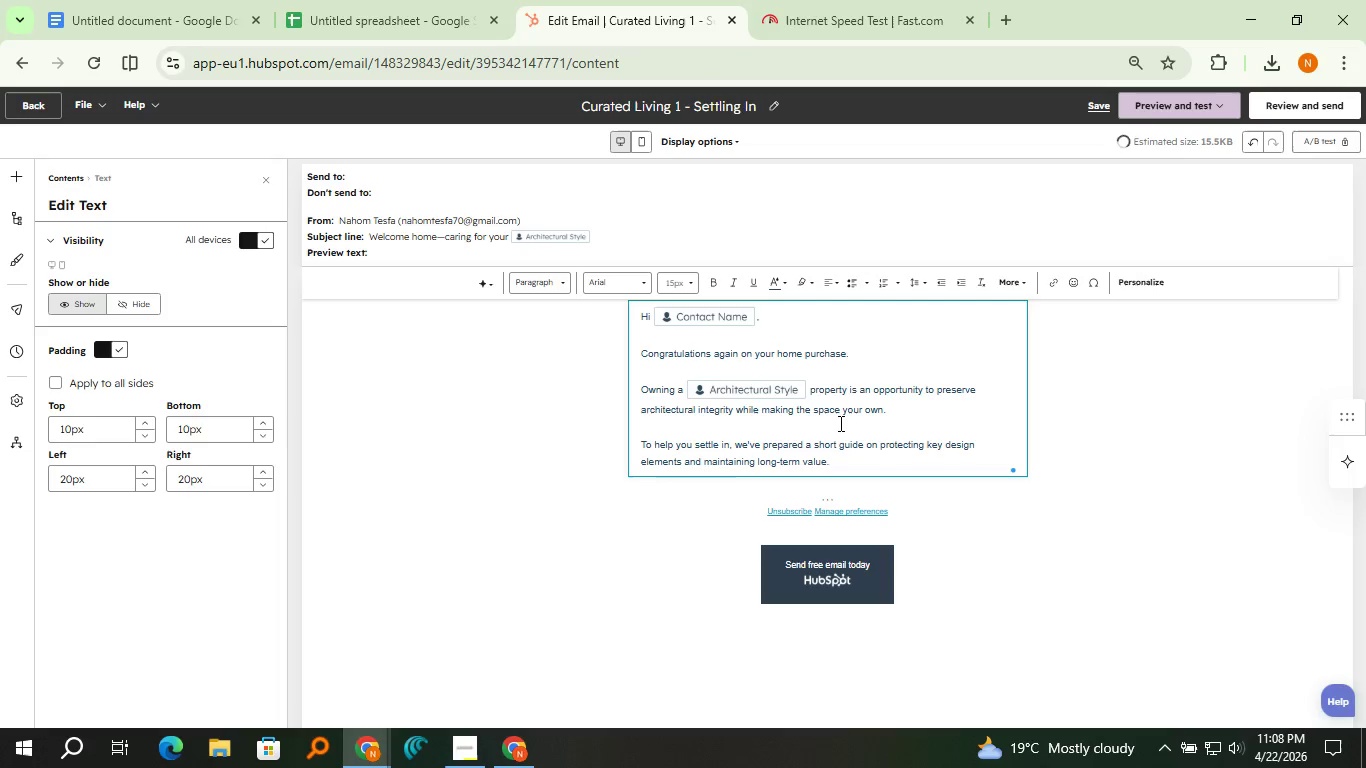 
key(Enter)
 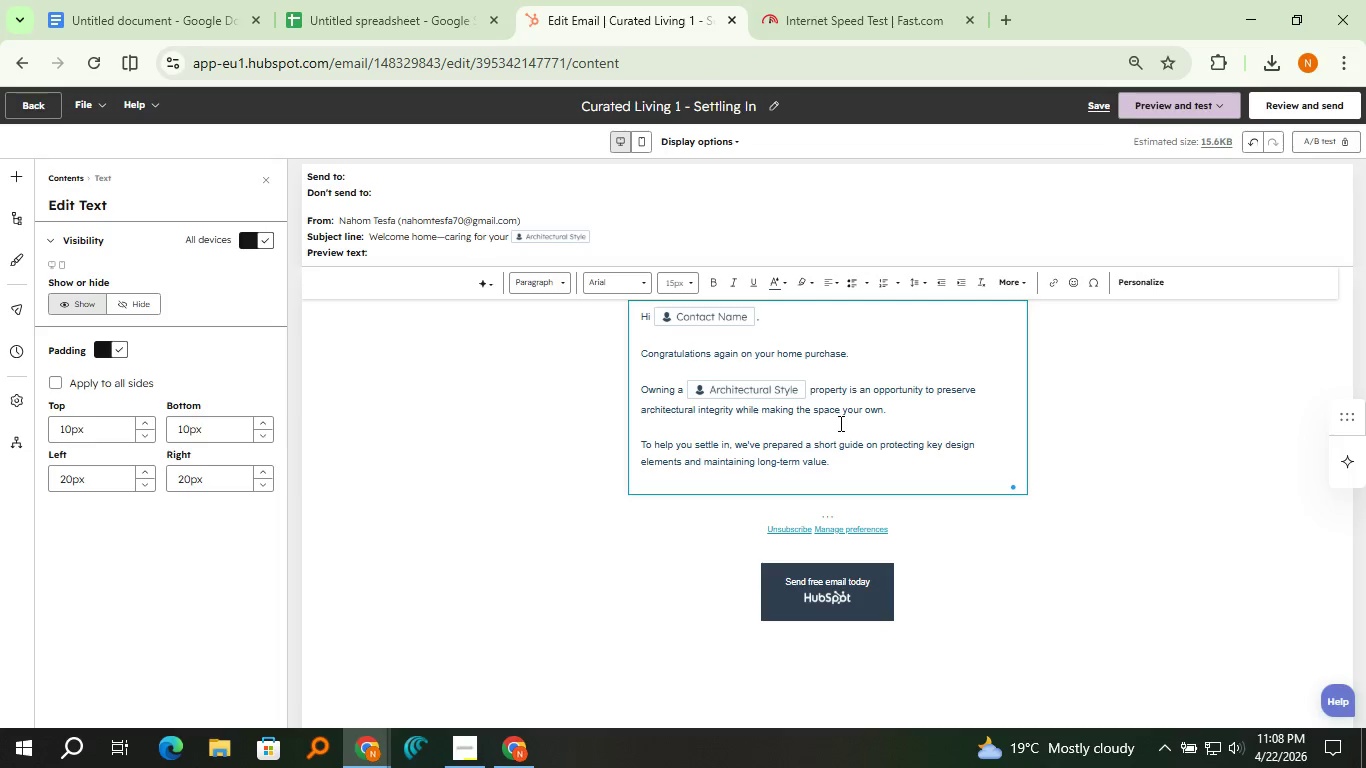 
key(Enter)
 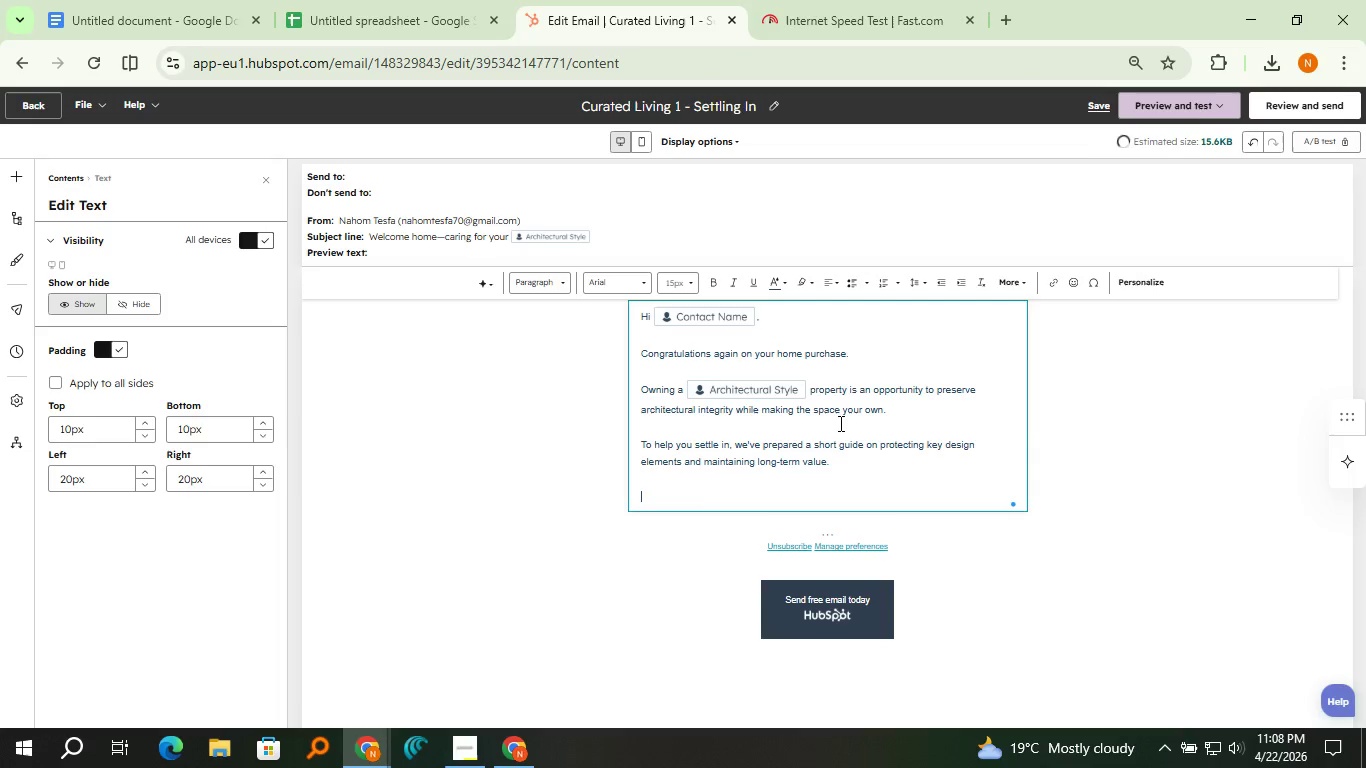 
type(We're excitedto remain )
 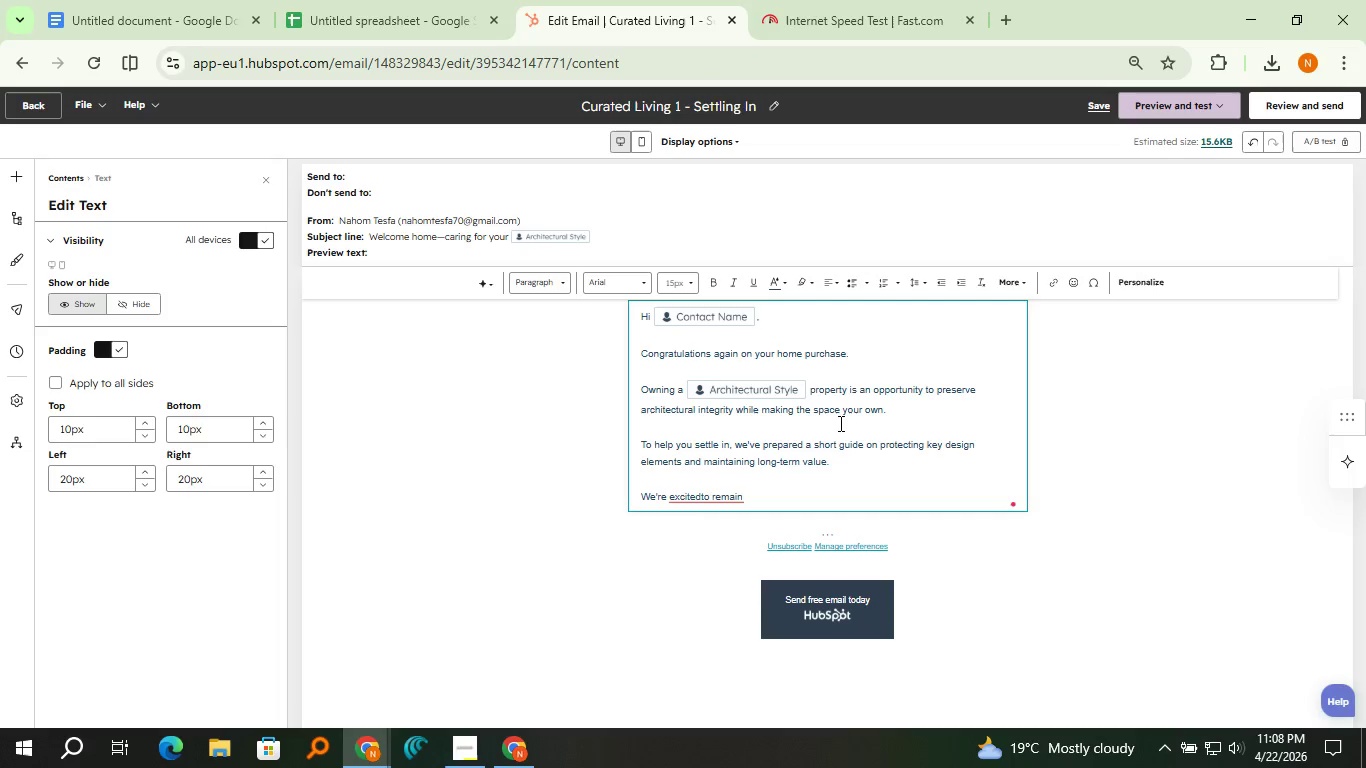 
type(a trusted resource as your home evolves.)
 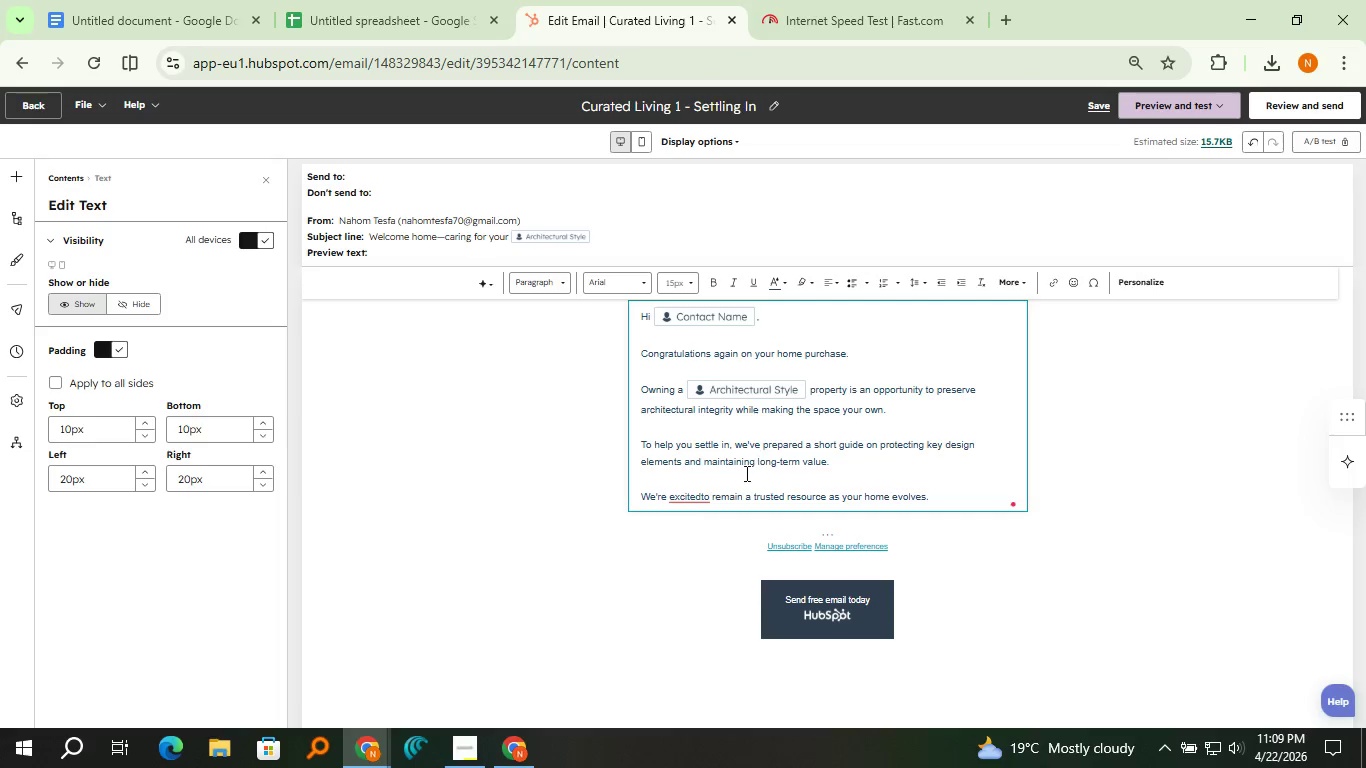 
left_click([700, 496])
 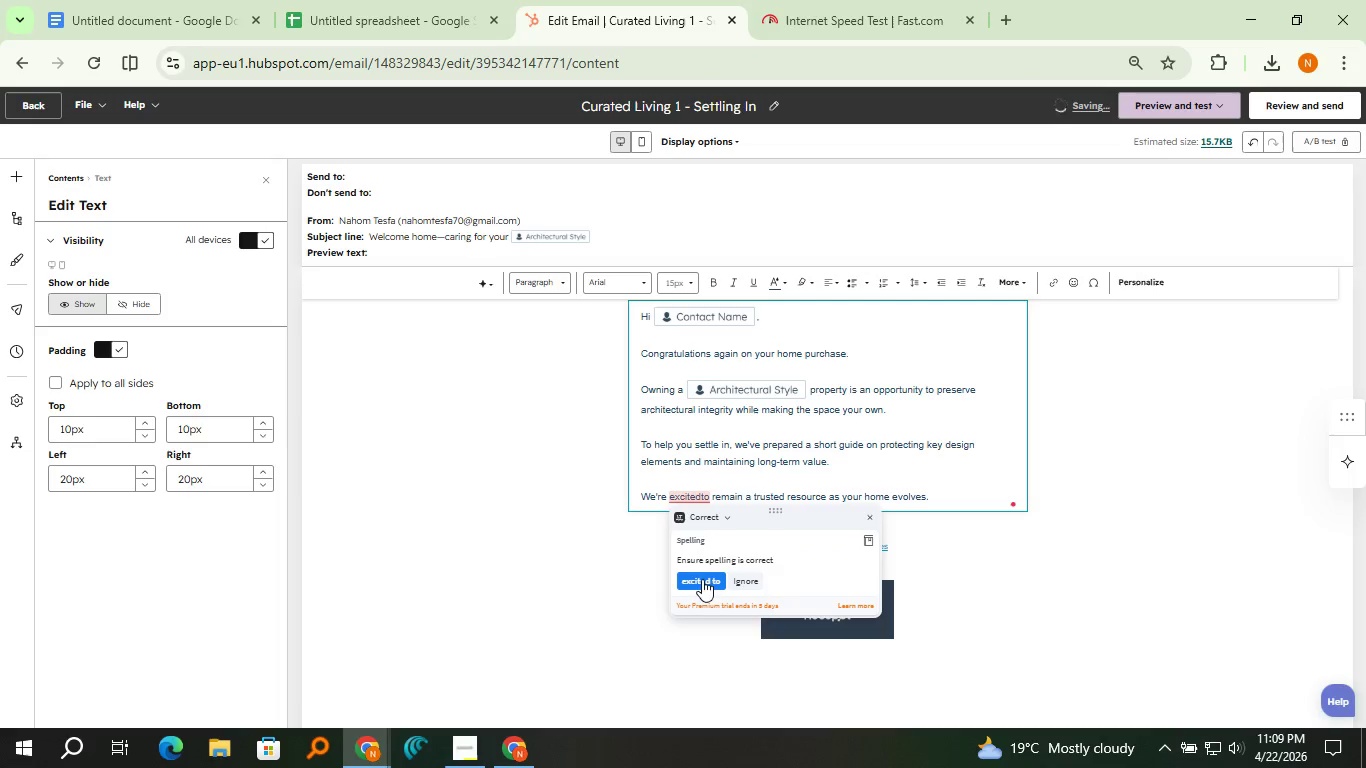 
left_click([701, 581])
 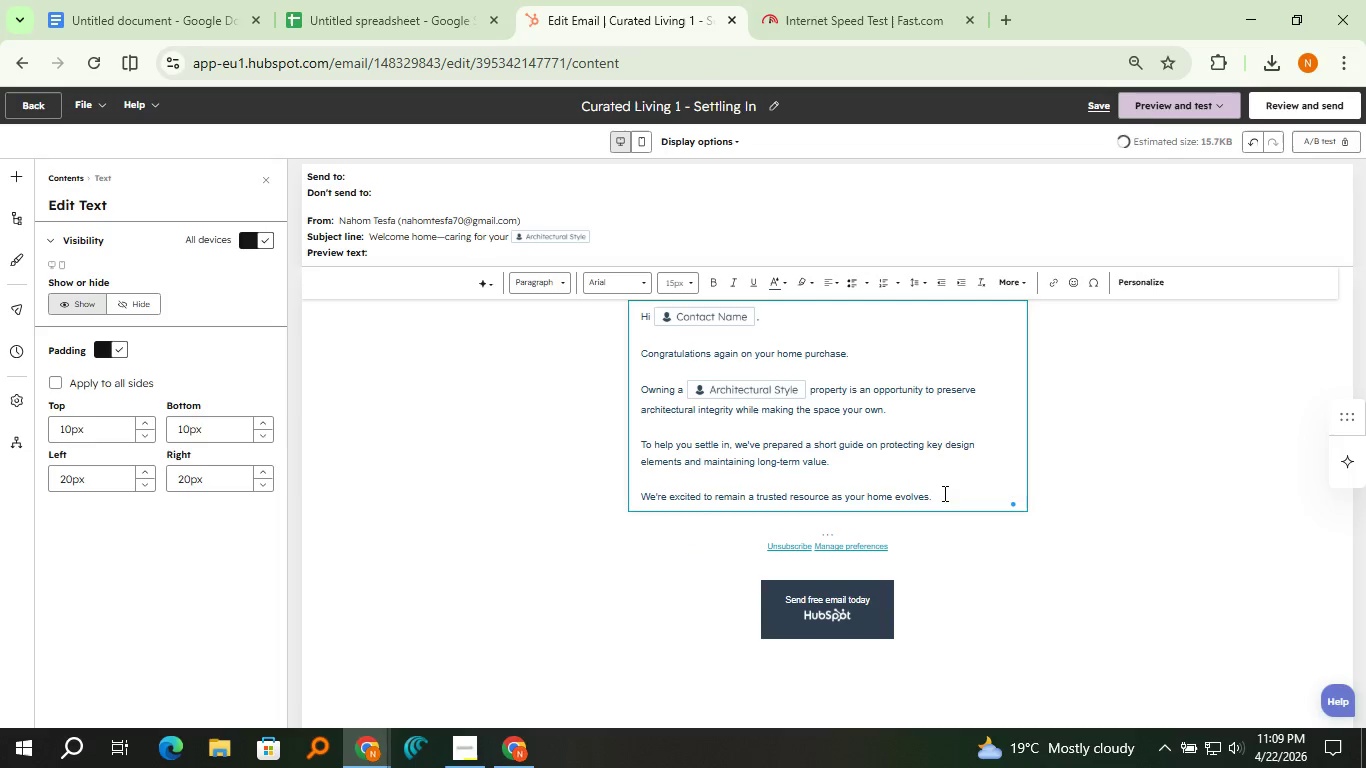 
left_click([945, 497])
 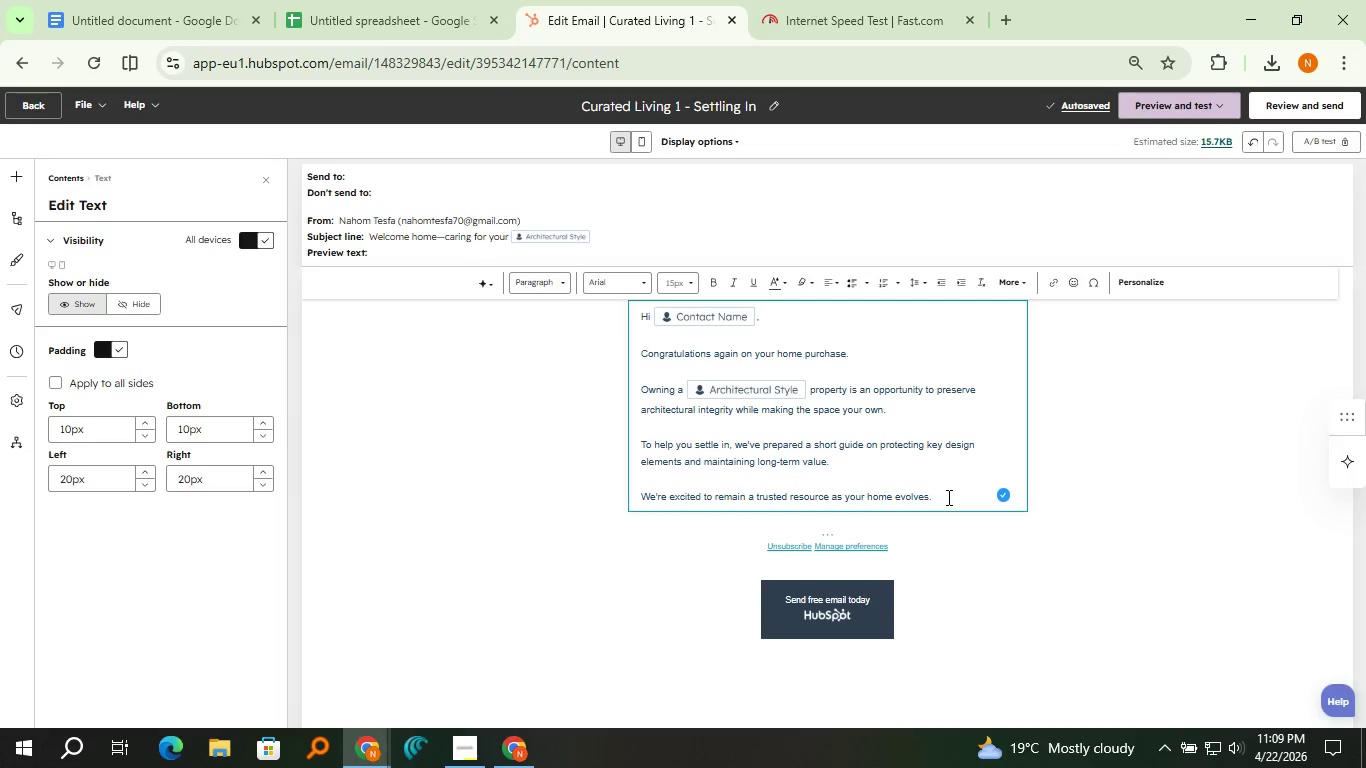 
wait(6.12)
 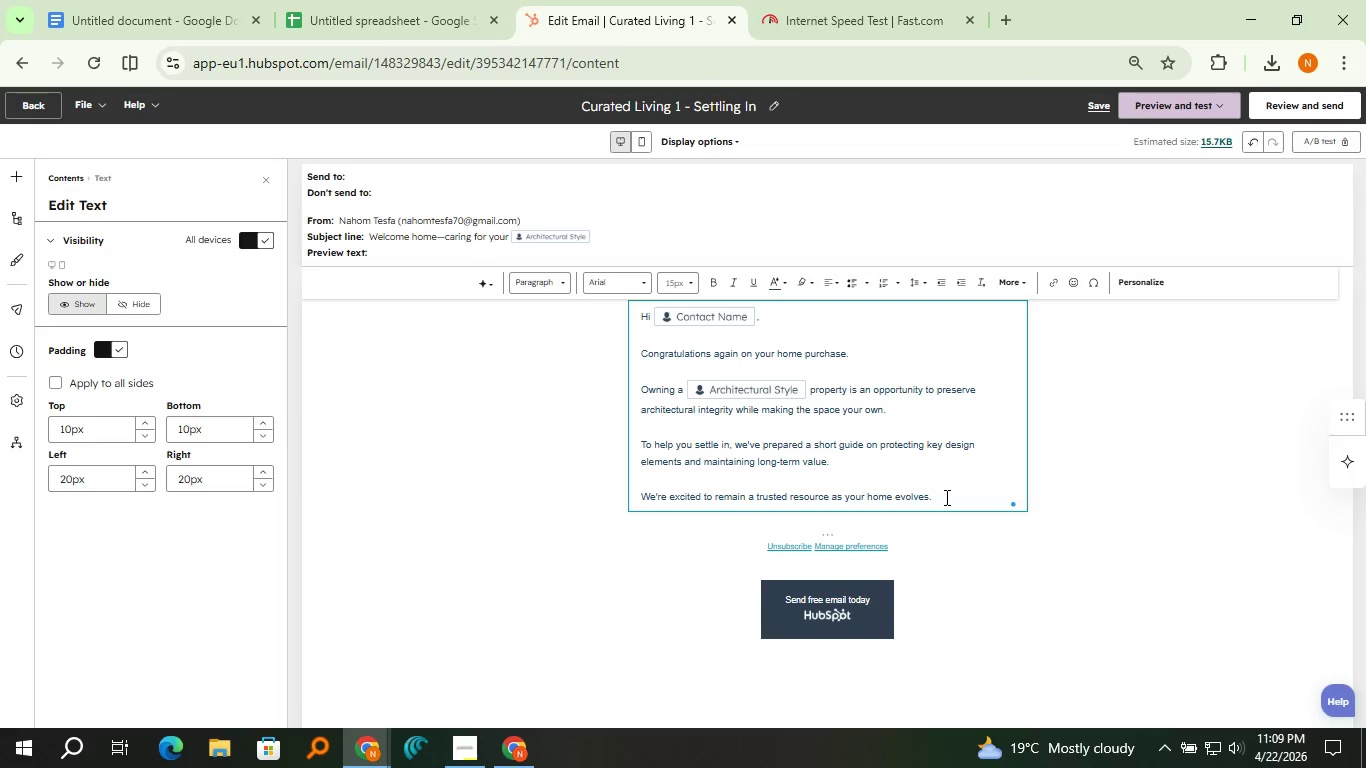 
left_click([1082, 110])
 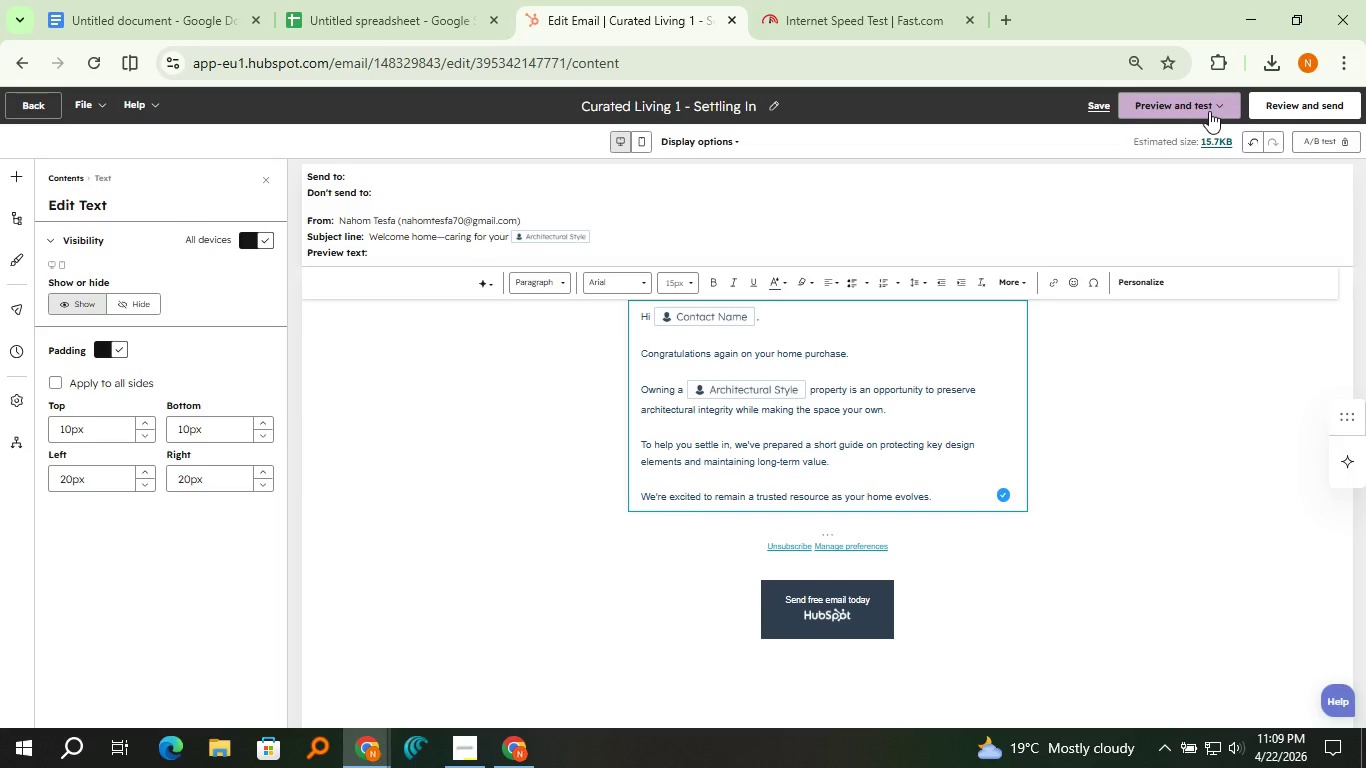 
wait(6.52)
 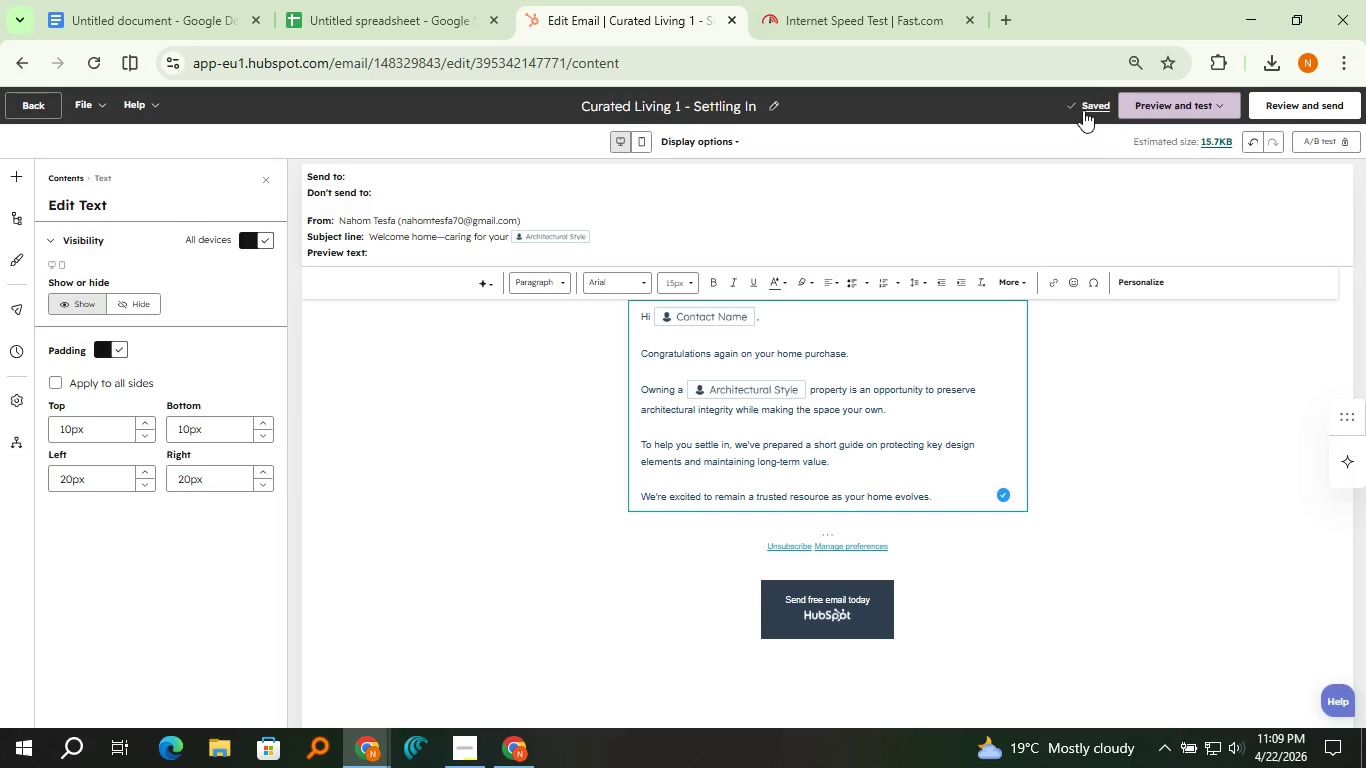 
left_click([1108, 109])
 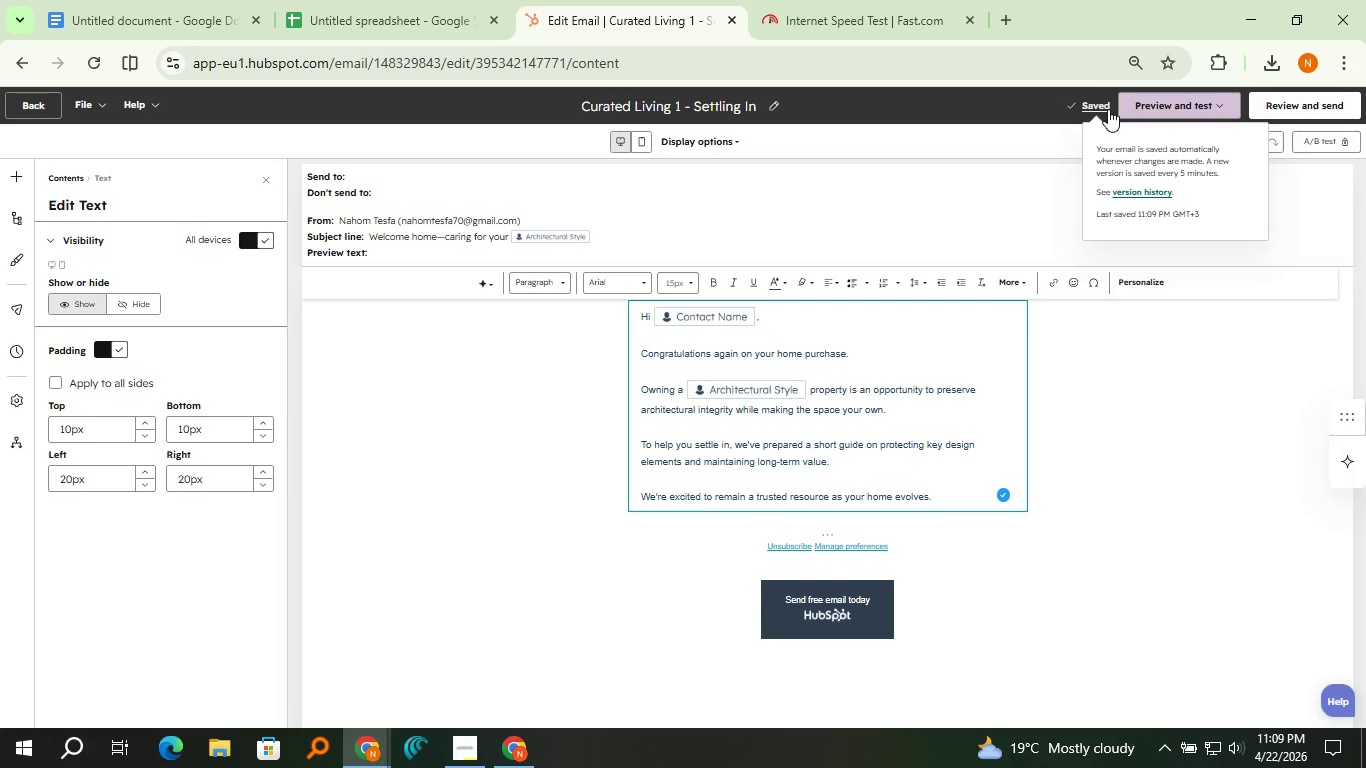 
wait(8.97)
 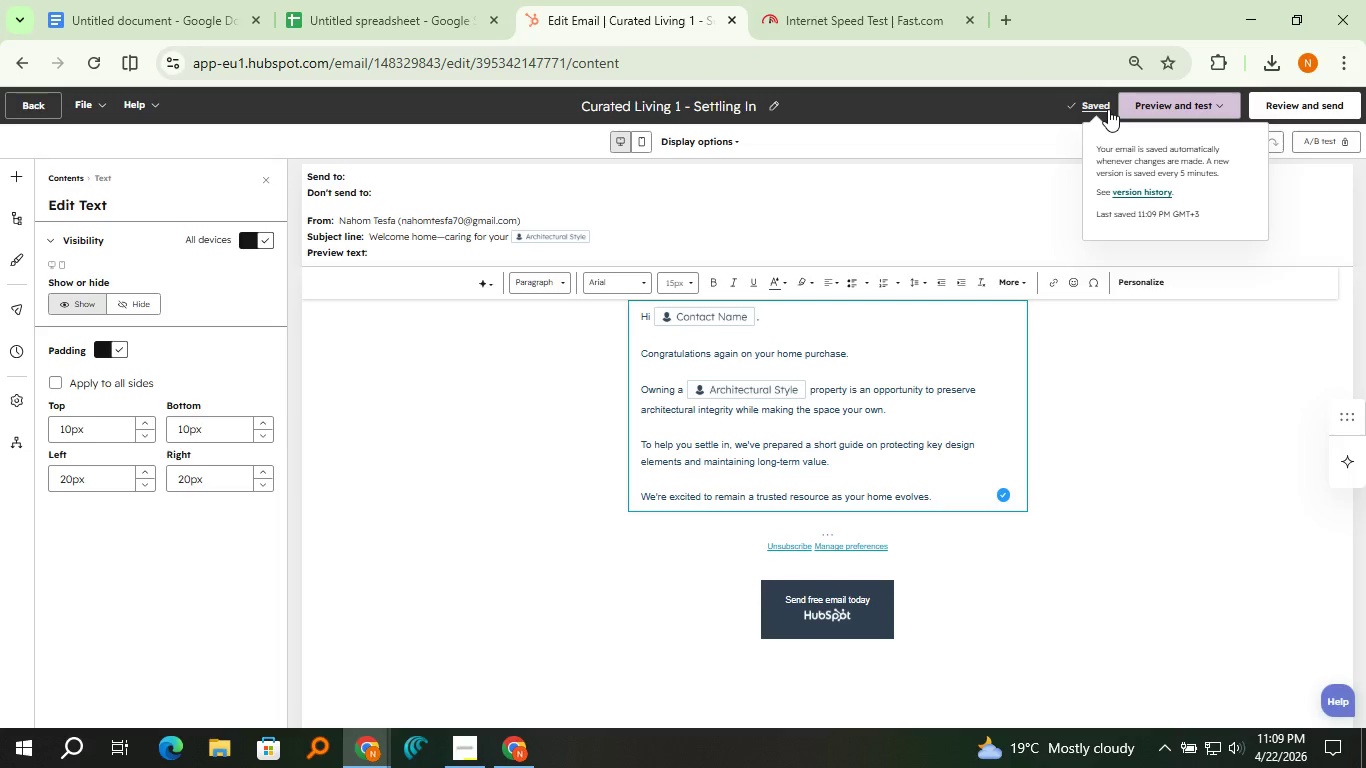 
left_click([34, 105])
 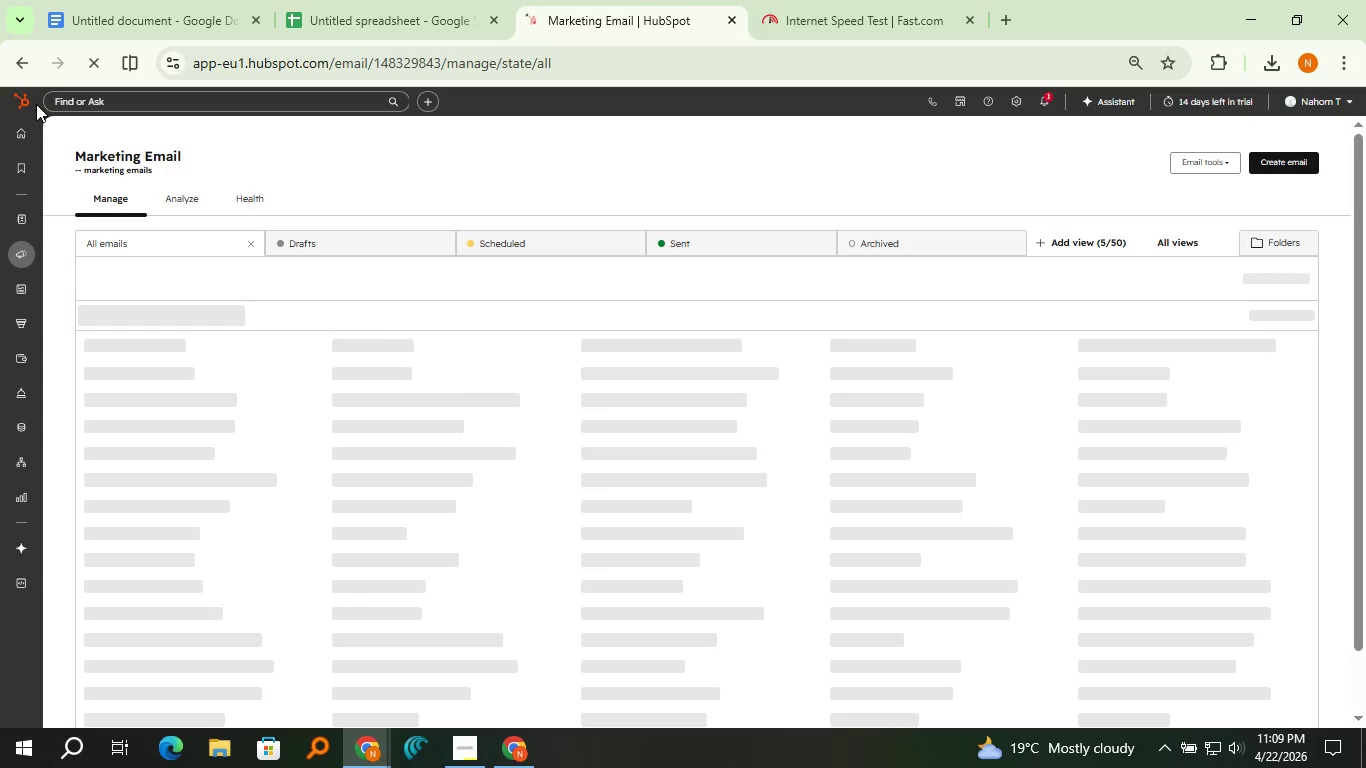 
wait(11.52)
 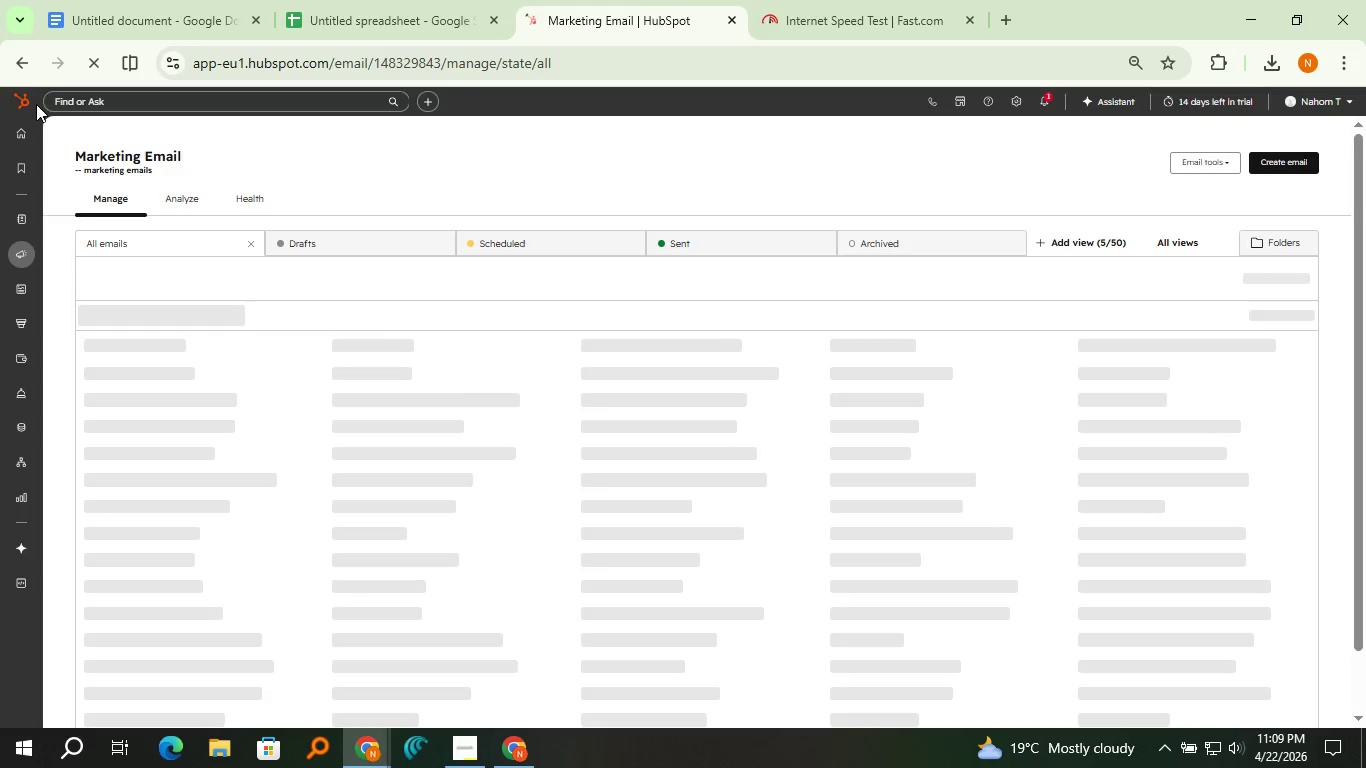 
left_click([84, 404])
 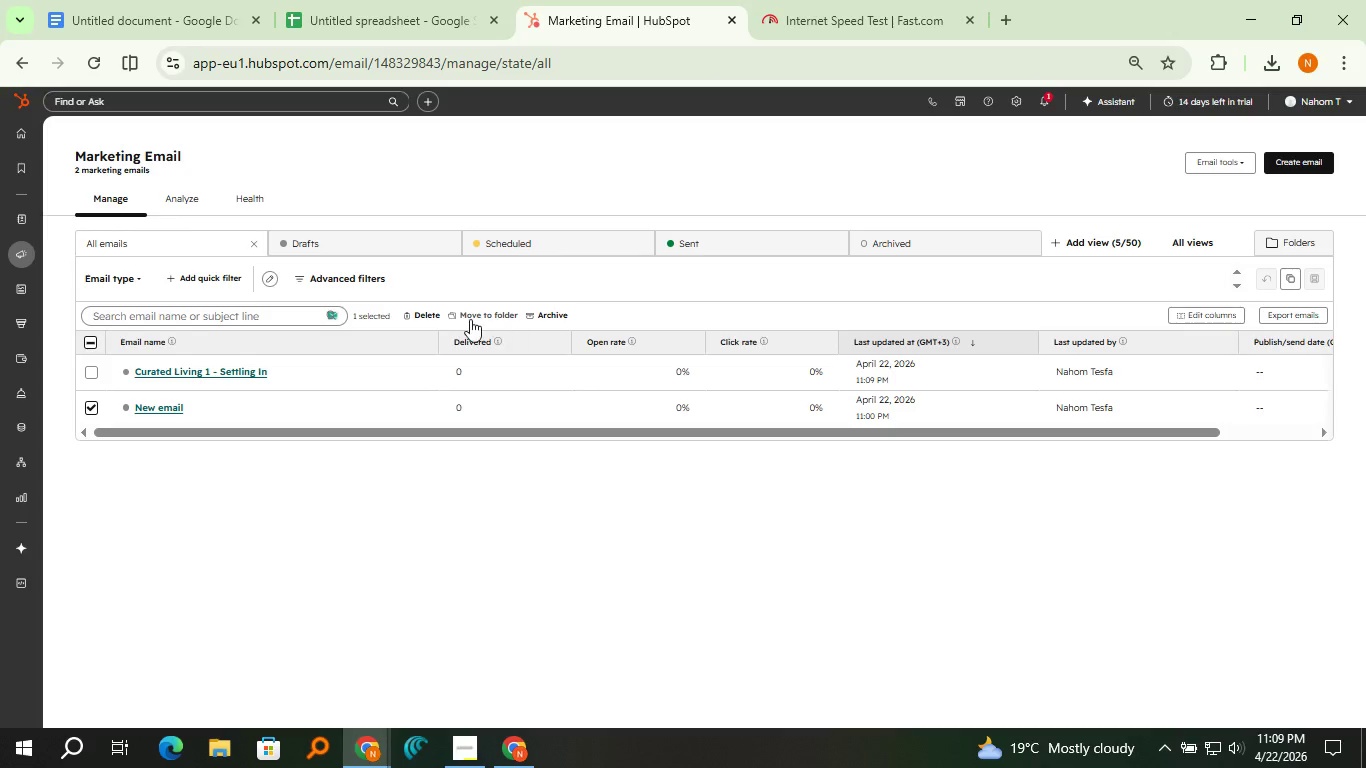 
left_click([423, 312])
 